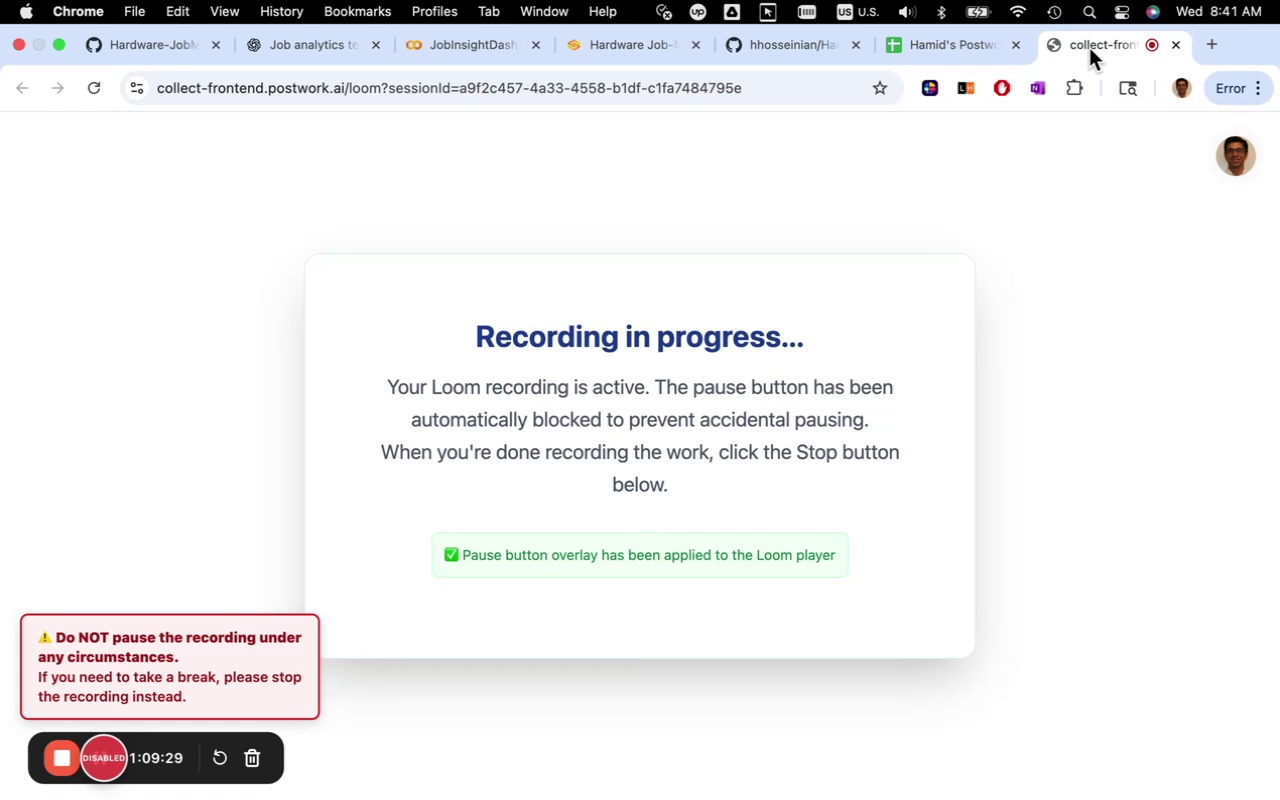 
wait(54.77)
 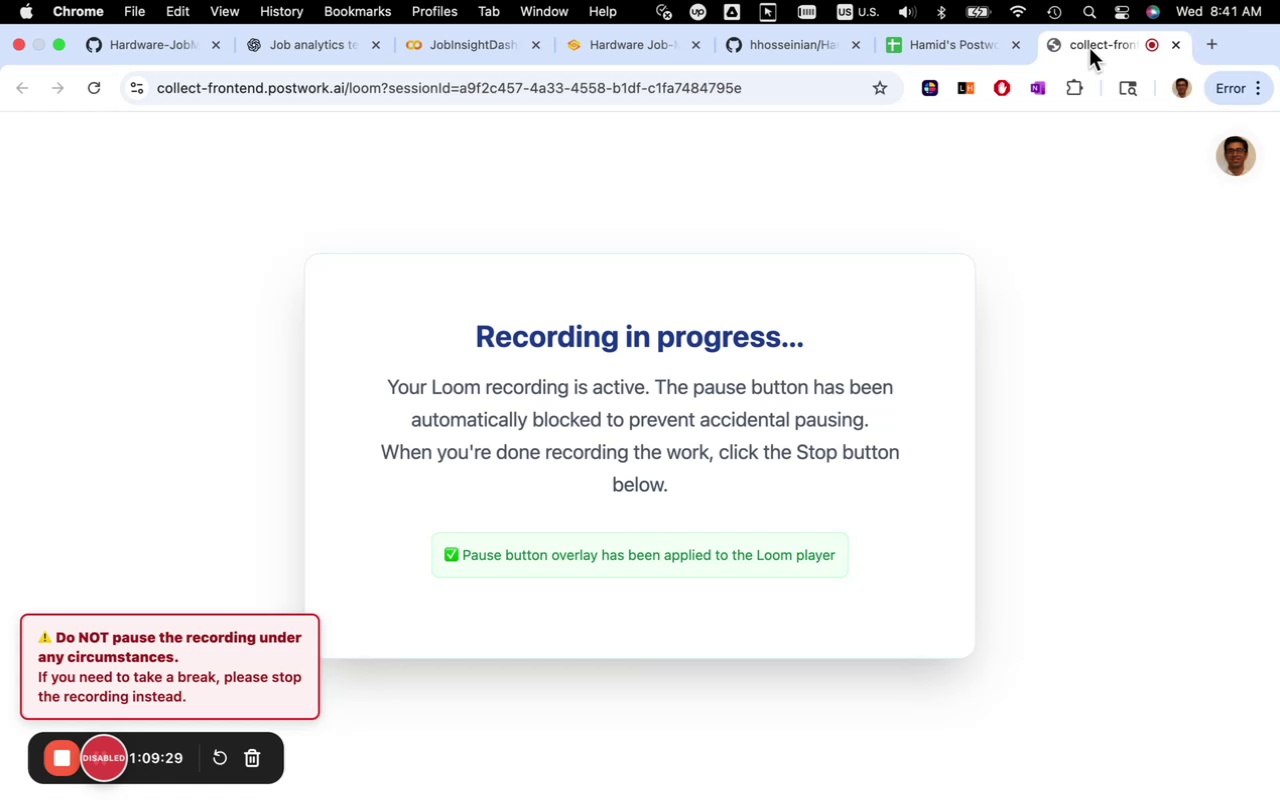 
left_click([331, 47])
 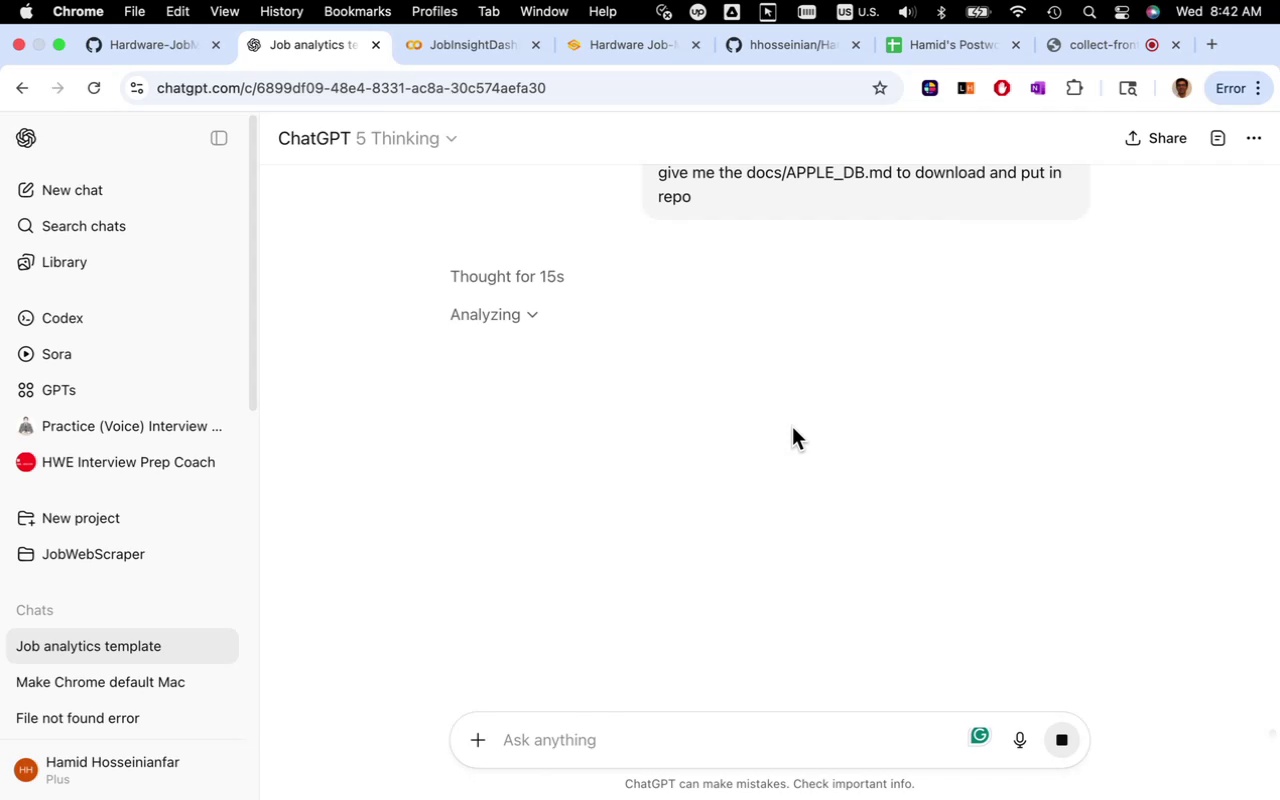 
wait(68.31)
 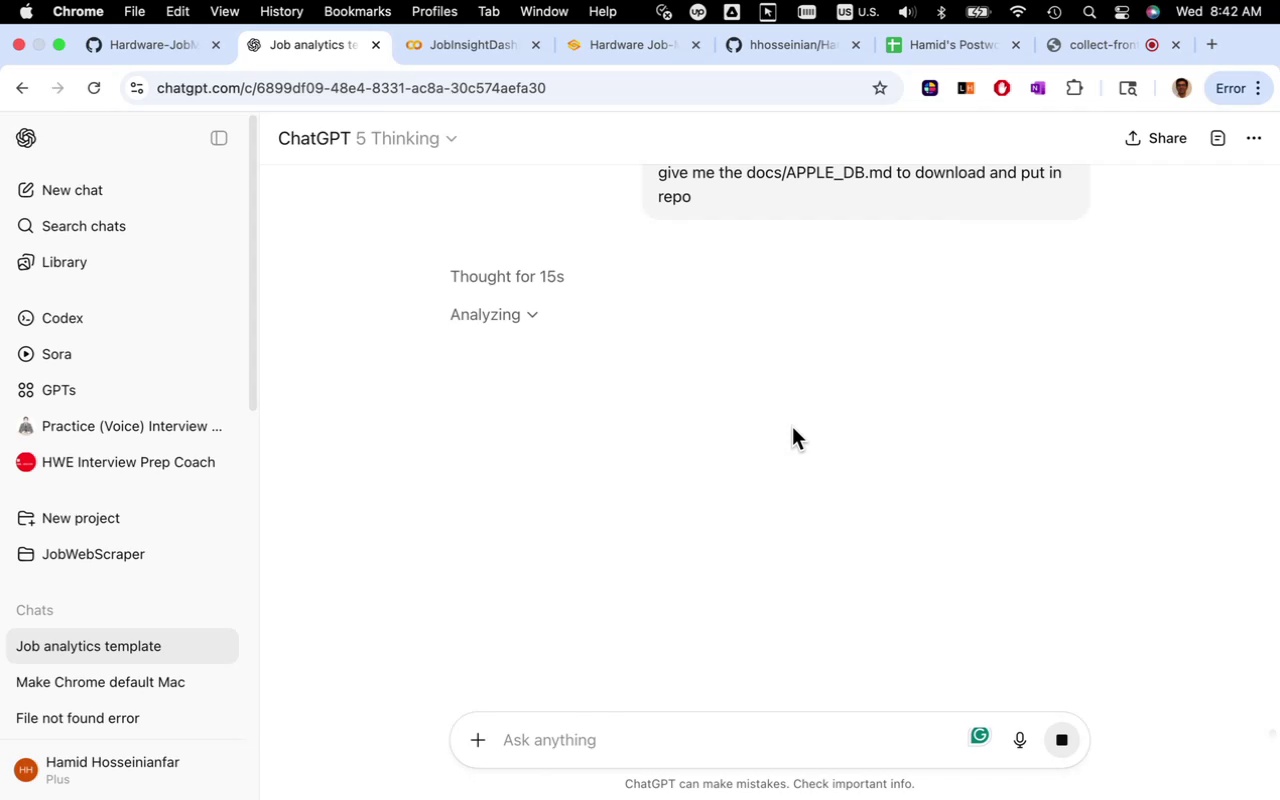 
left_click([491, 44])
 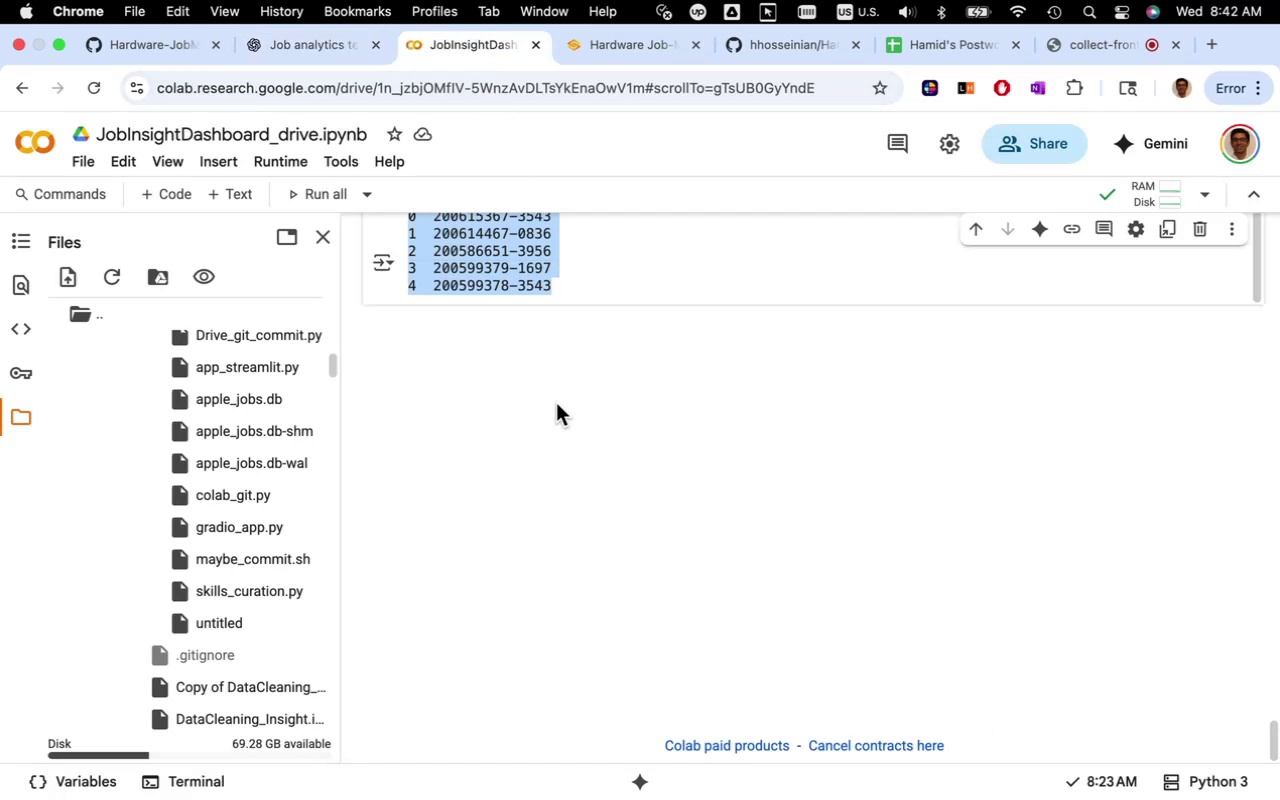 
scroll: coordinate [588, 464], scroll_direction: up, amount: 50.0
 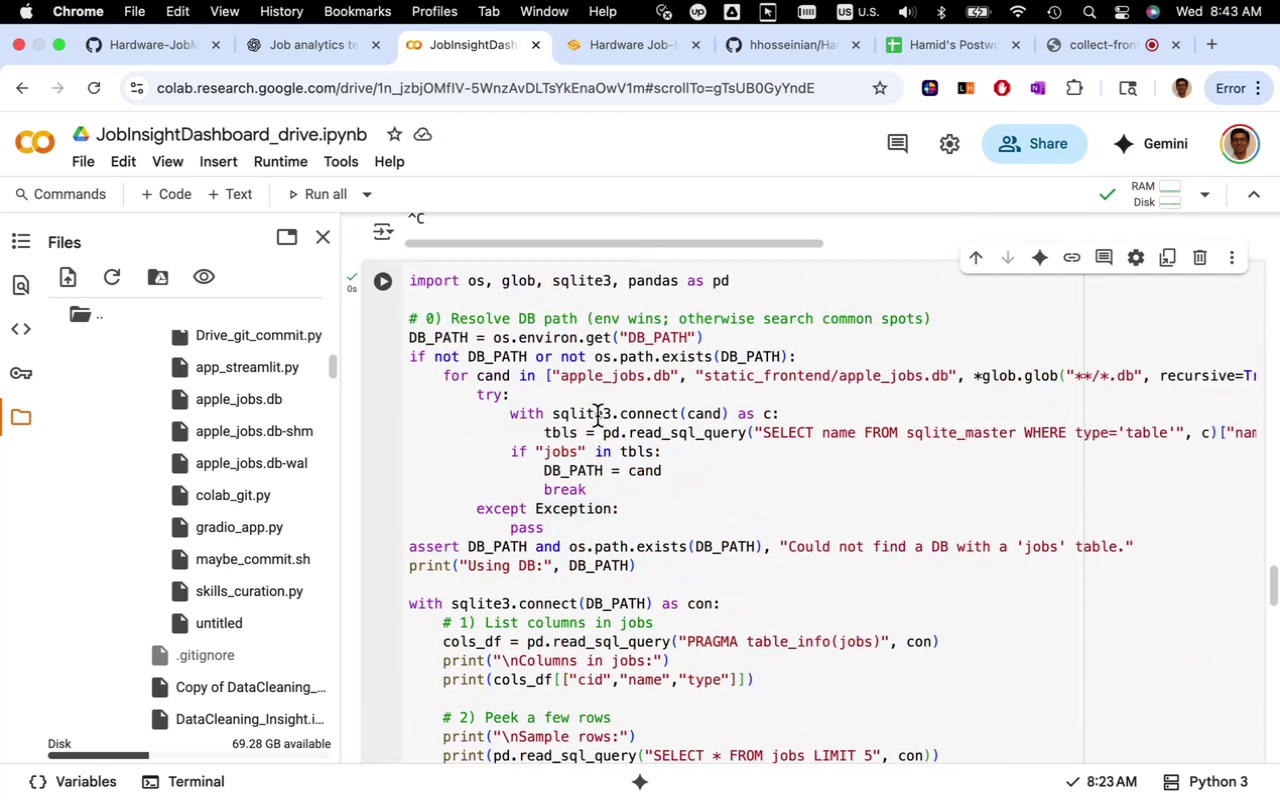 
left_click([597, 416])
 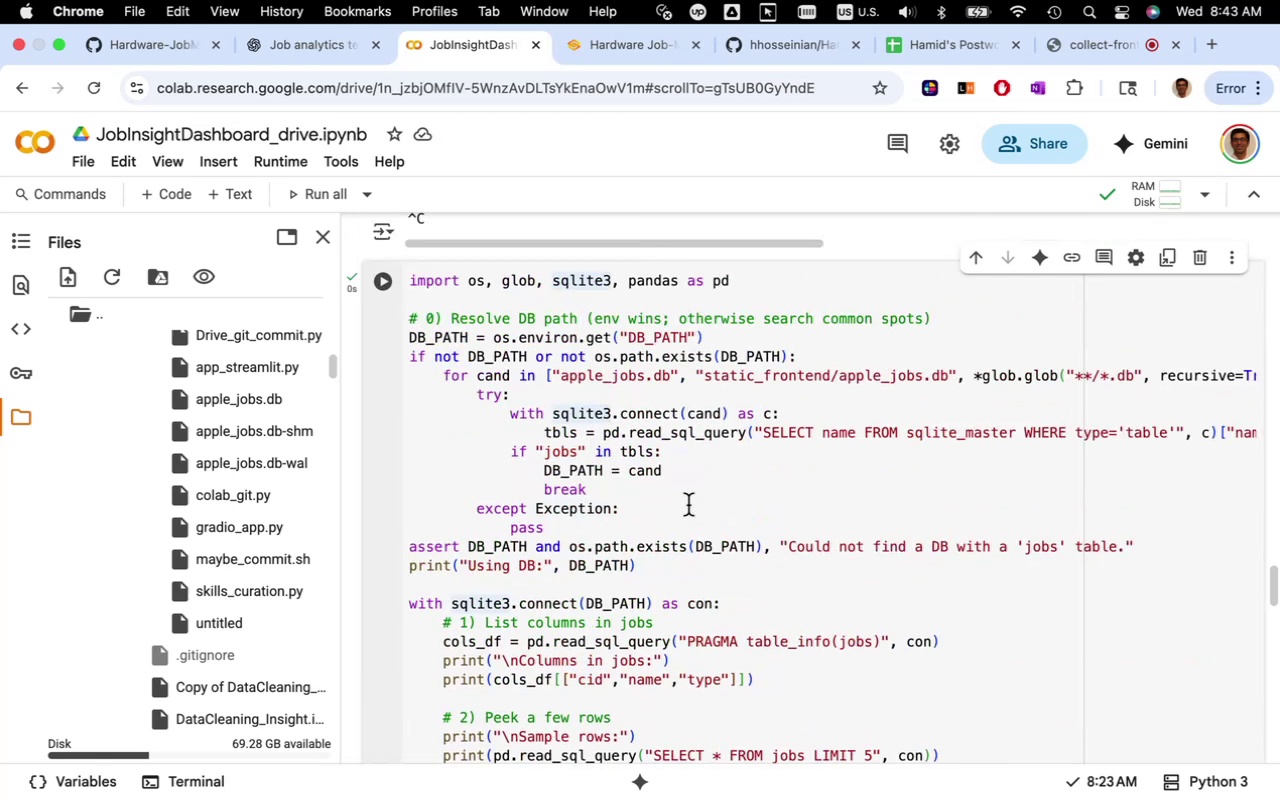 
scroll: coordinate [688, 505], scroll_direction: down, amount: 36.0
 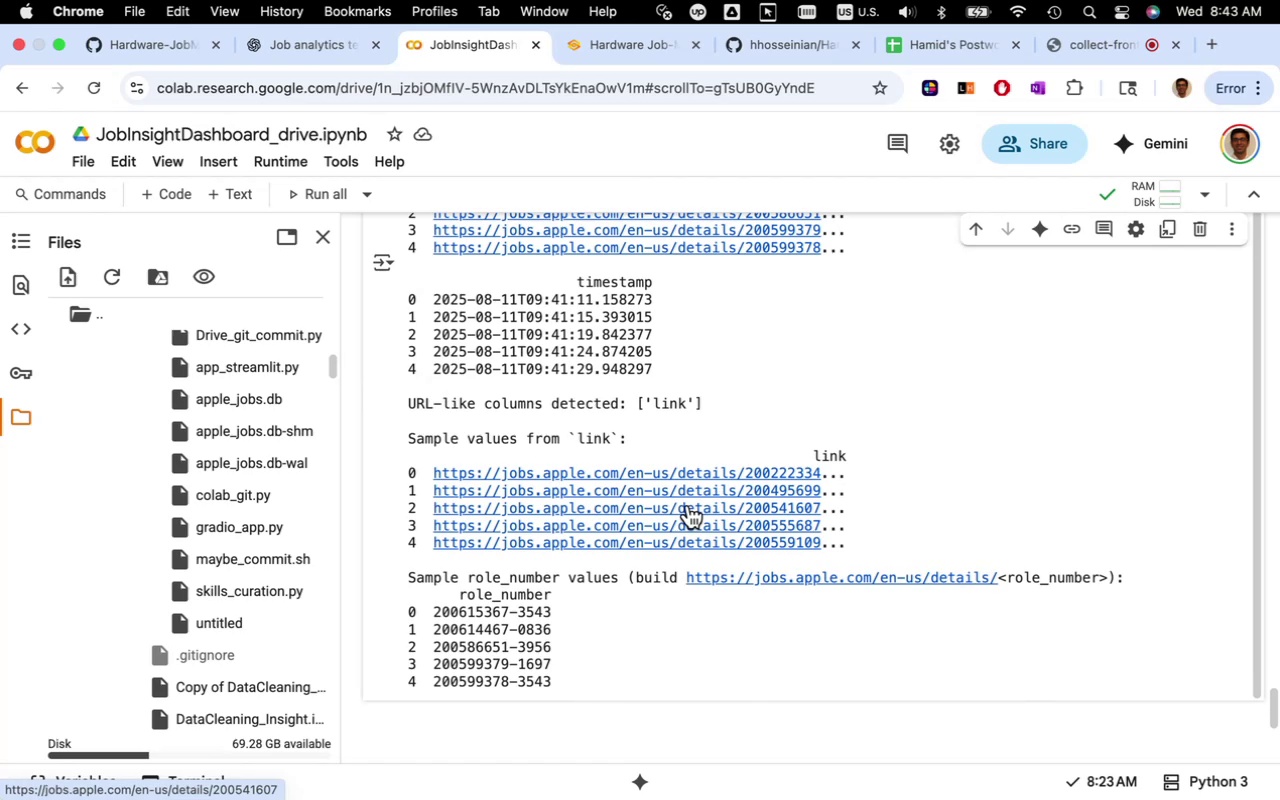 
scroll: coordinate [710, 511], scroll_direction: up, amount: 9.0
 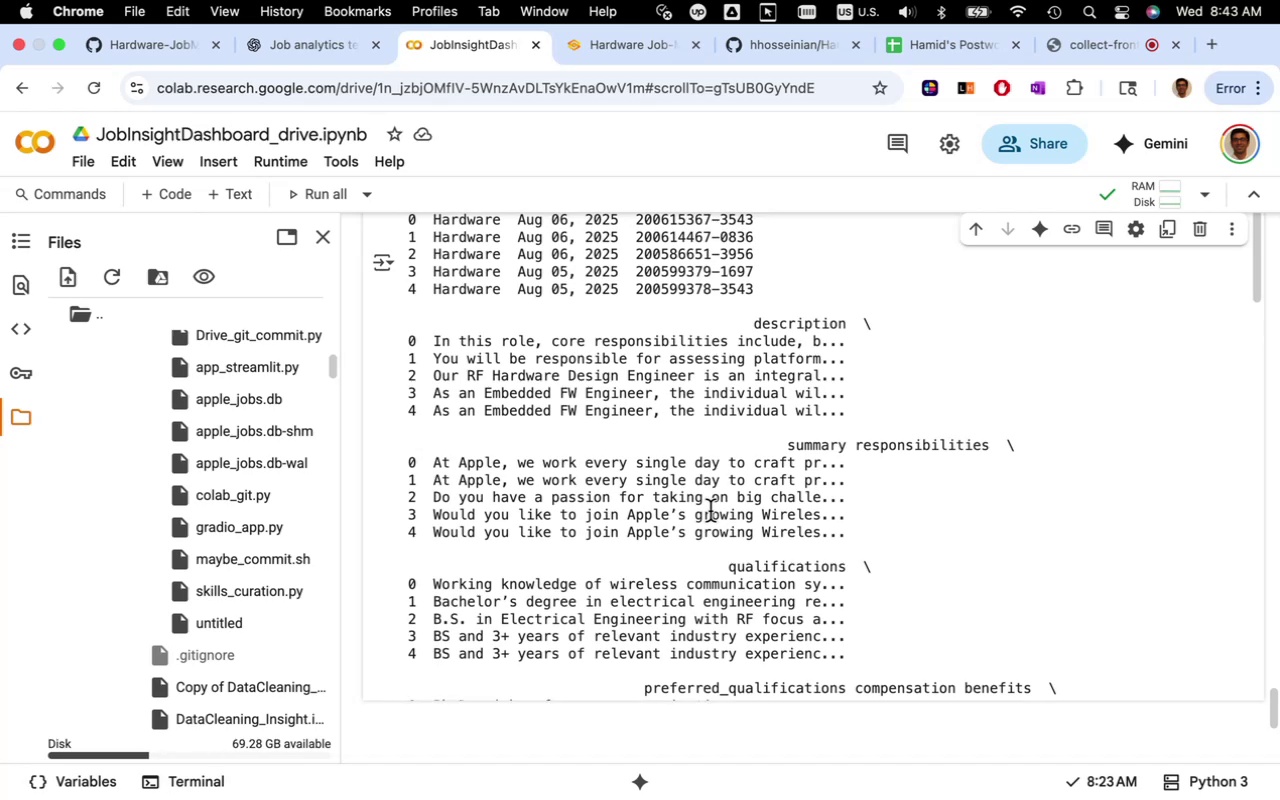 
wait(17.58)
 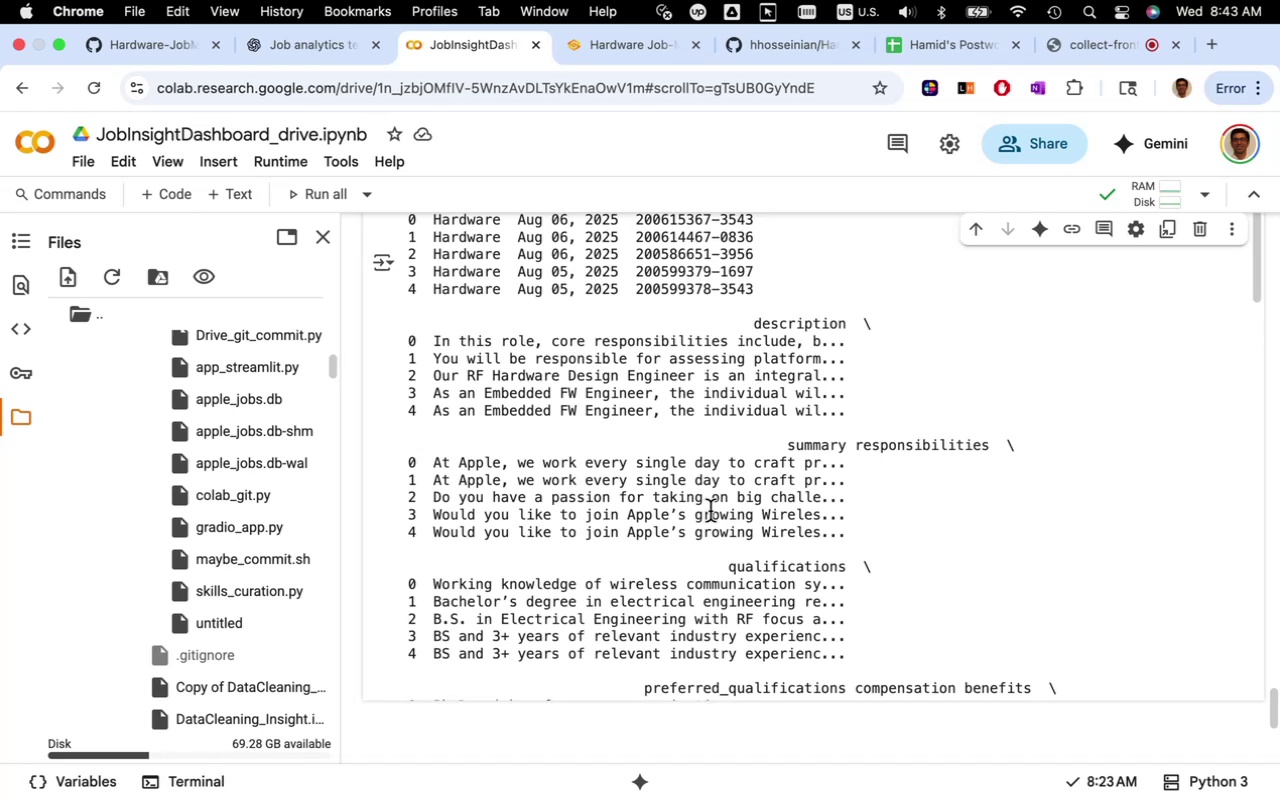 
scroll: coordinate [693, 522], scroll_direction: up, amount: 24.0
 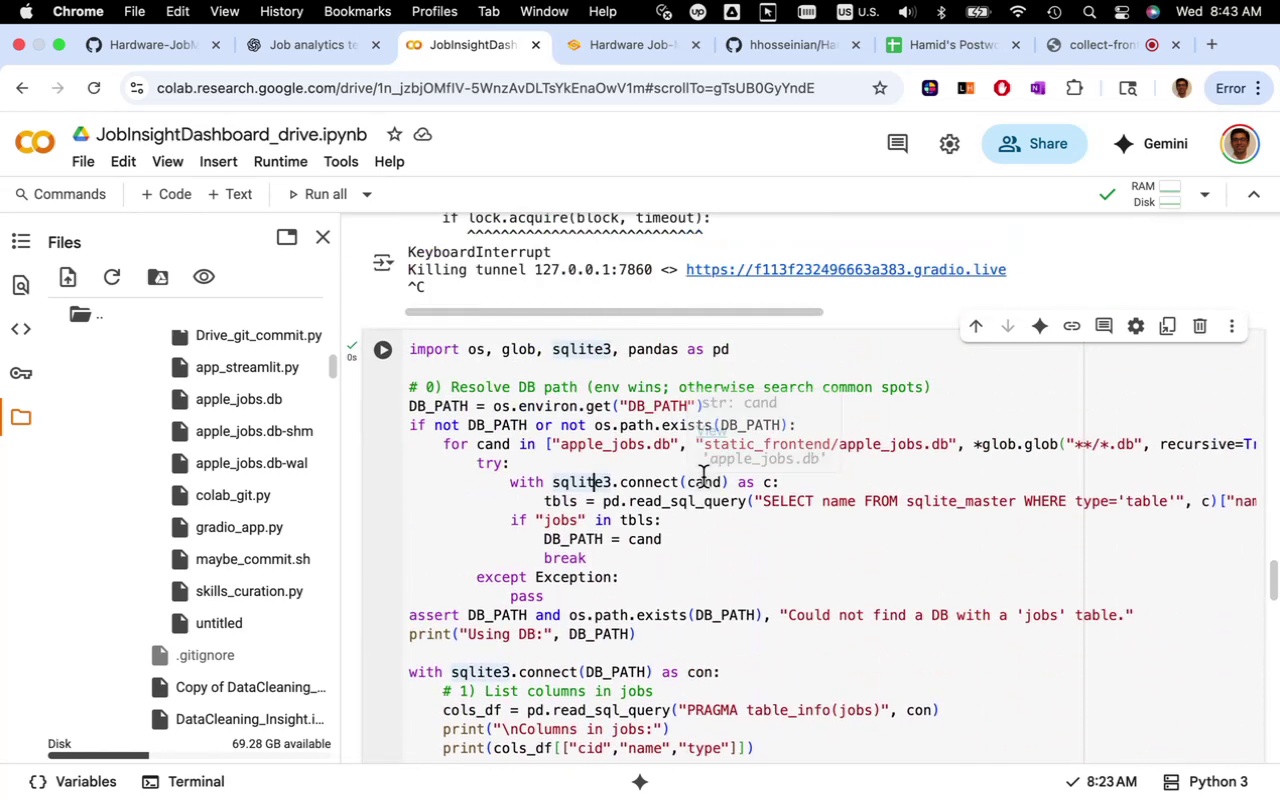 
left_click([703, 477])
 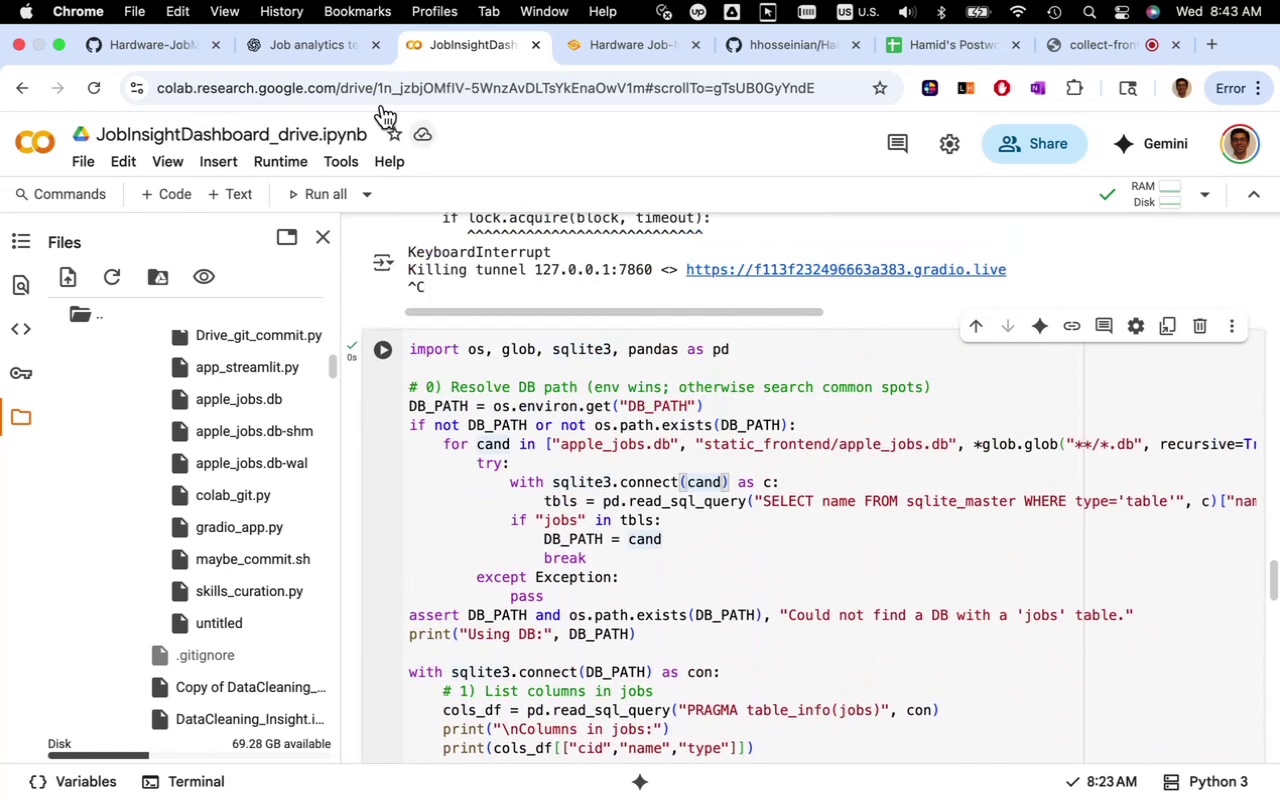 
left_click([332, 42])
 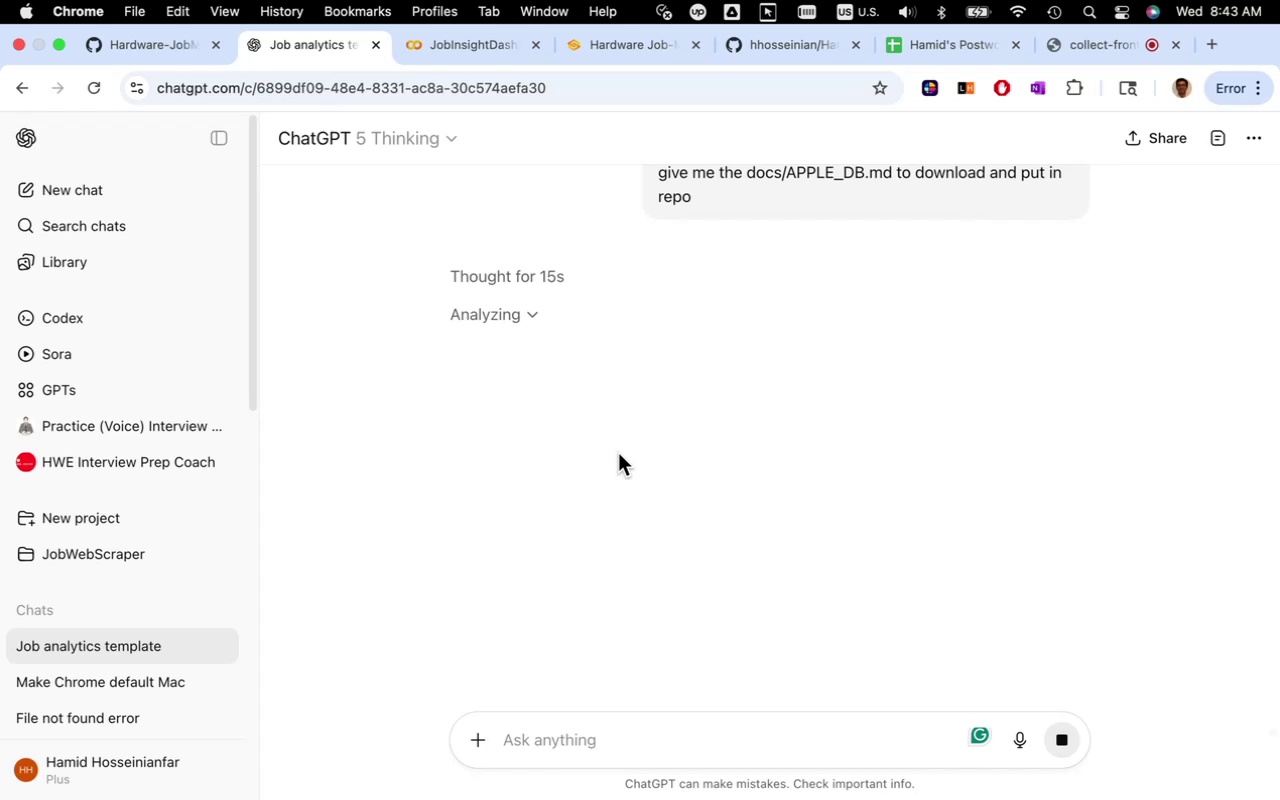 
wait(10.08)
 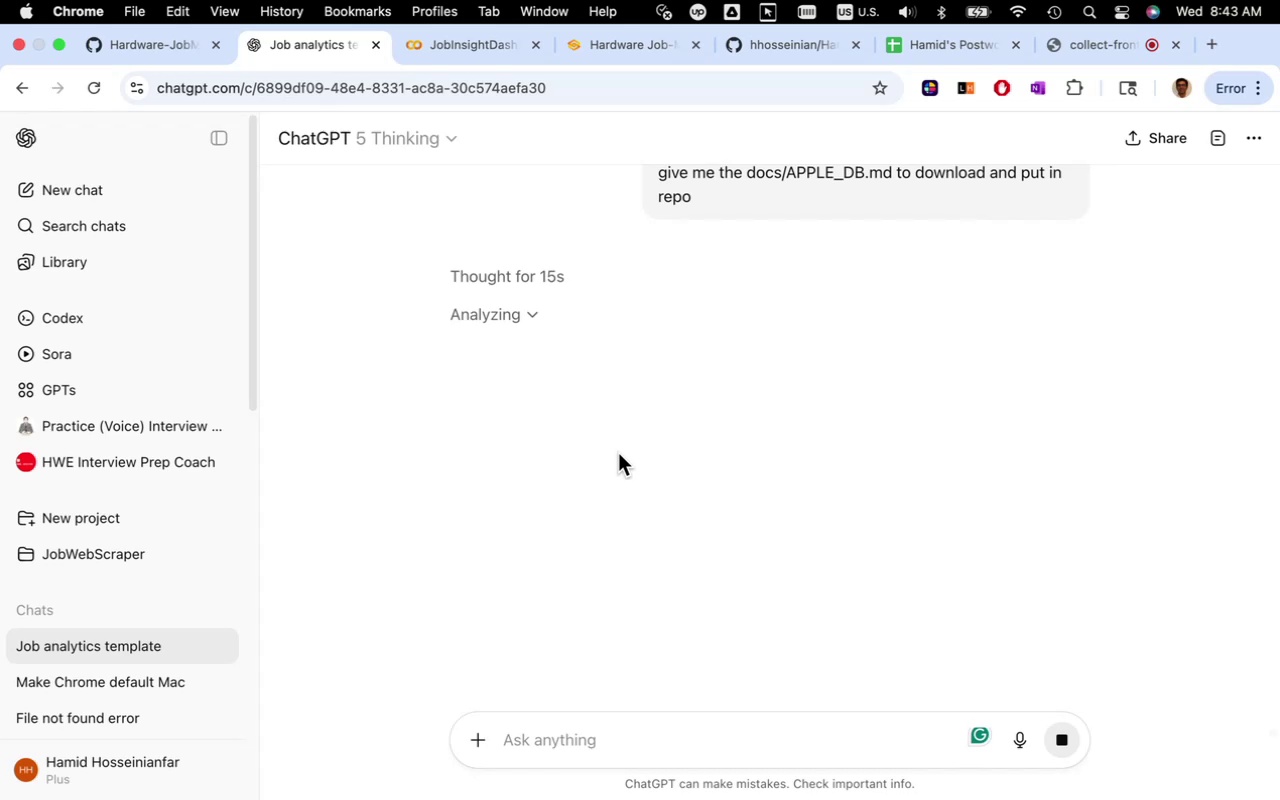 
left_click([628, 48])
 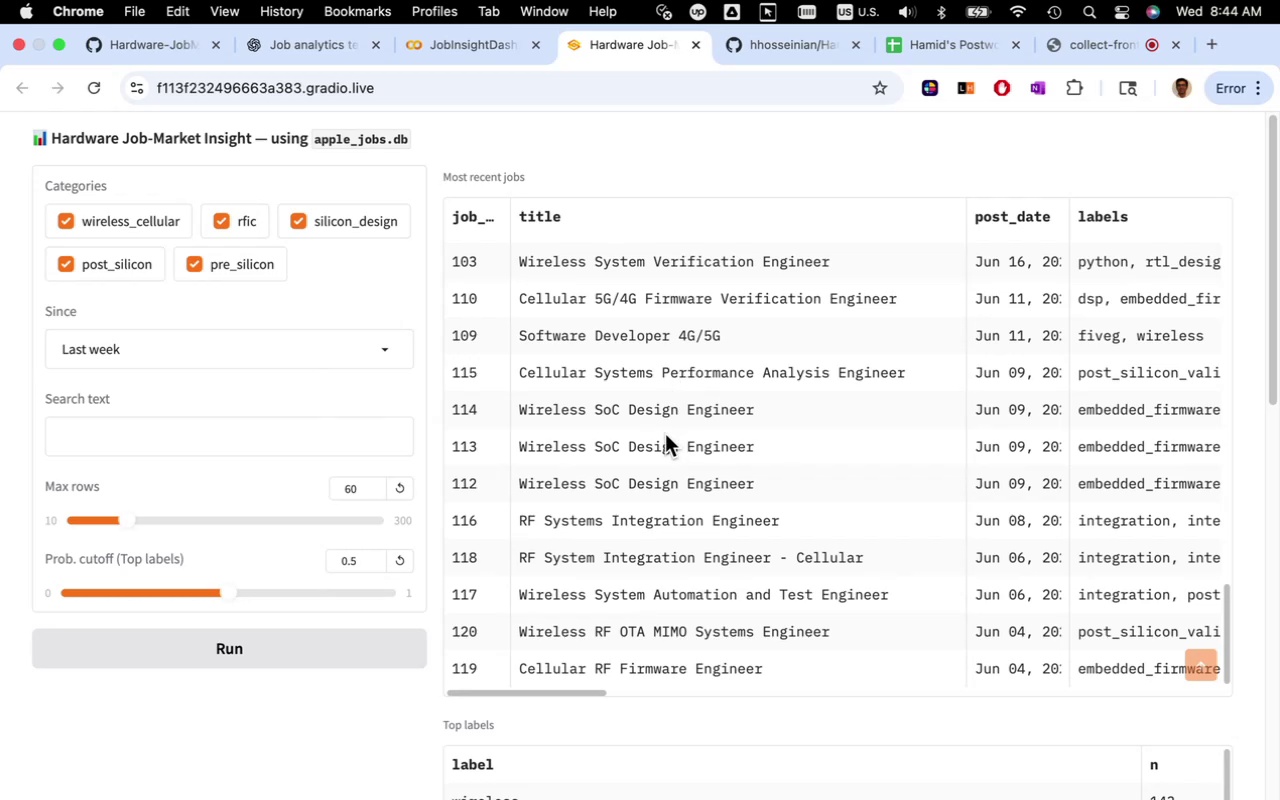 
wait(22.35)
 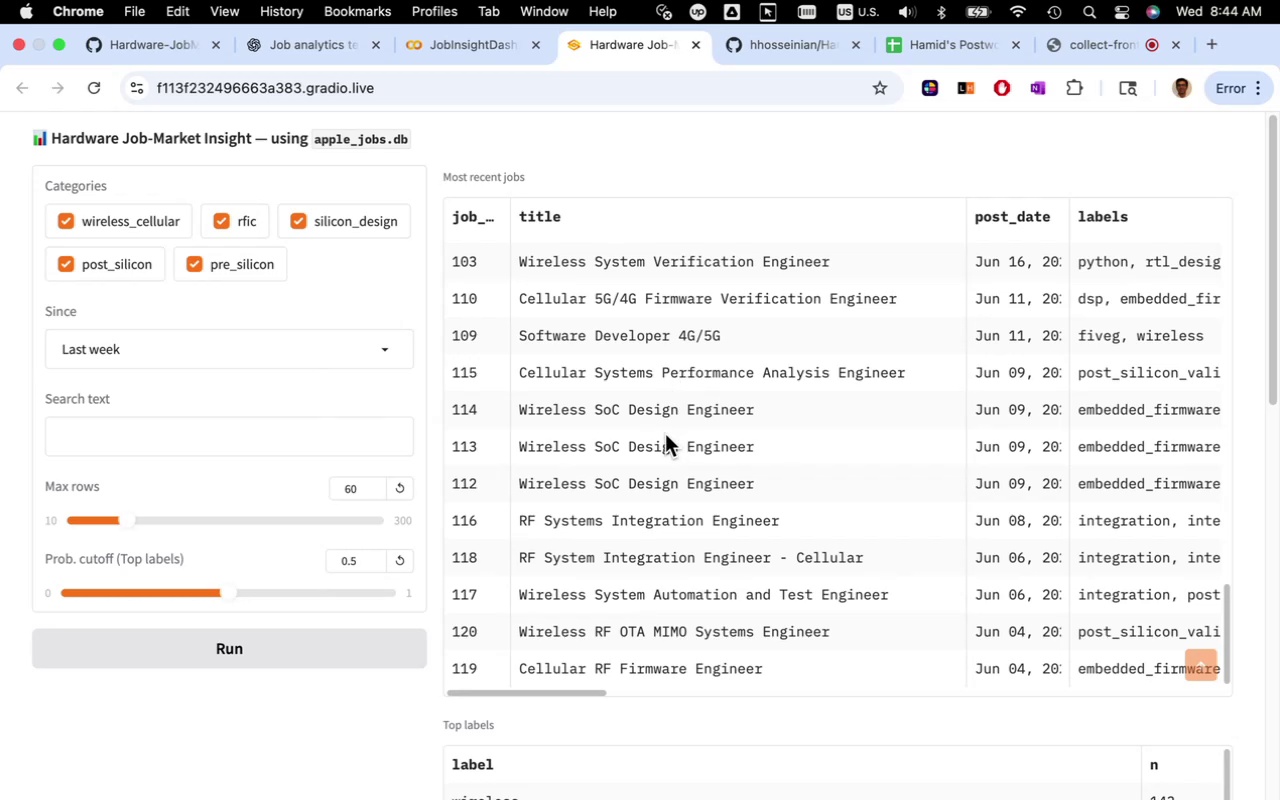 
left_click([194, 266])
 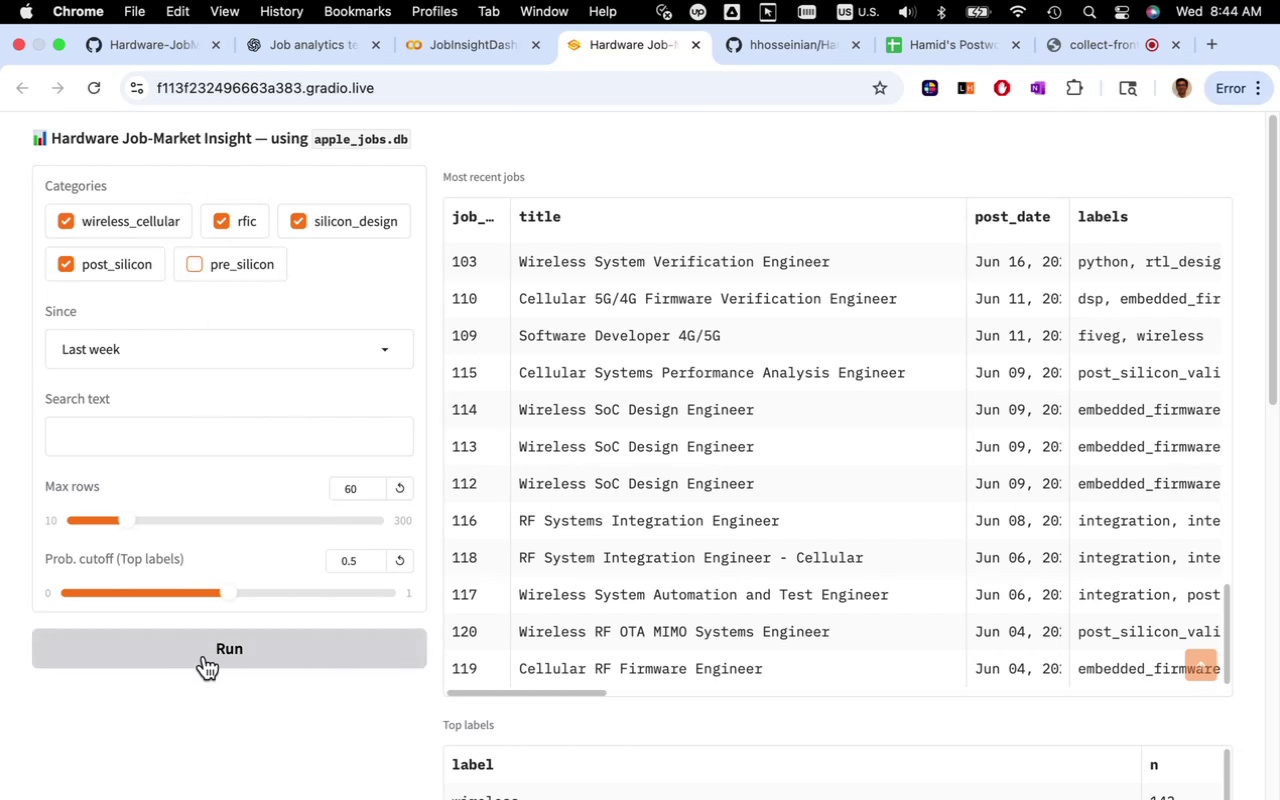 
left_click([204, 656])
 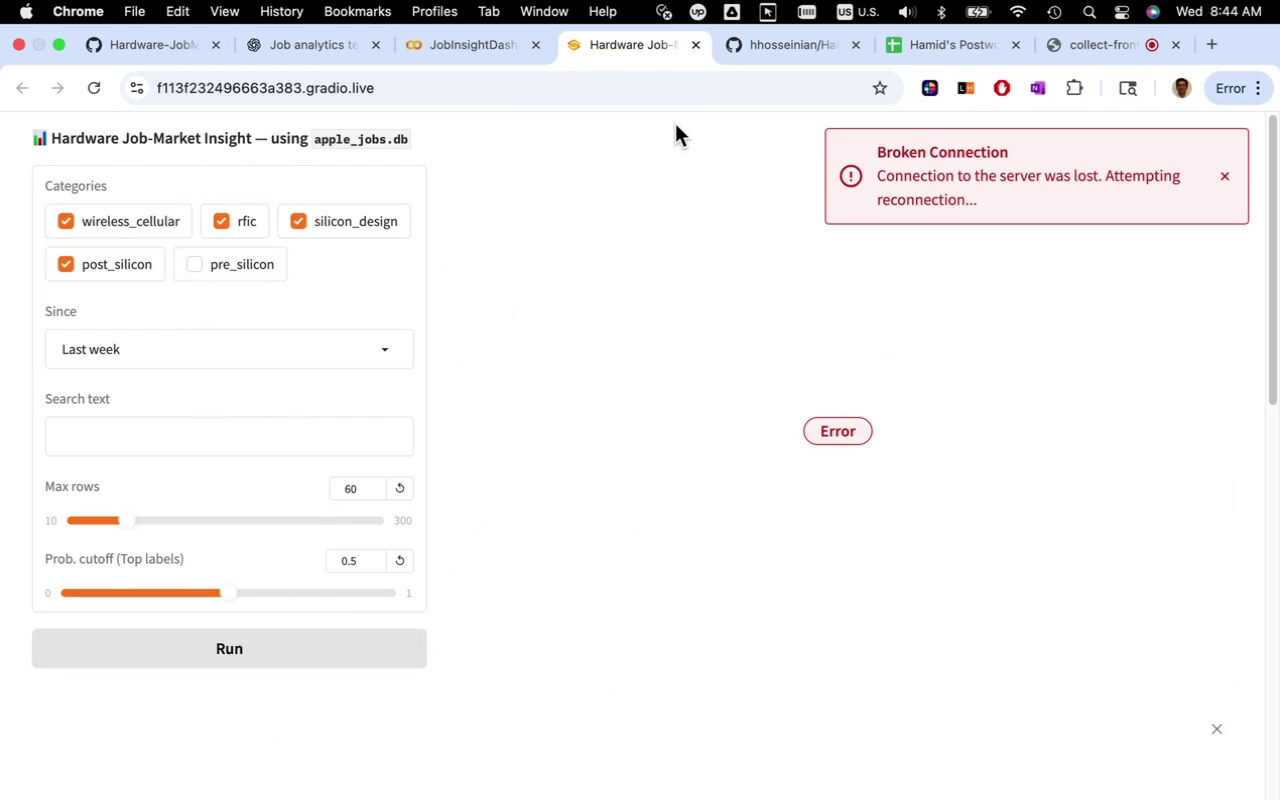 
wait(7.59)
 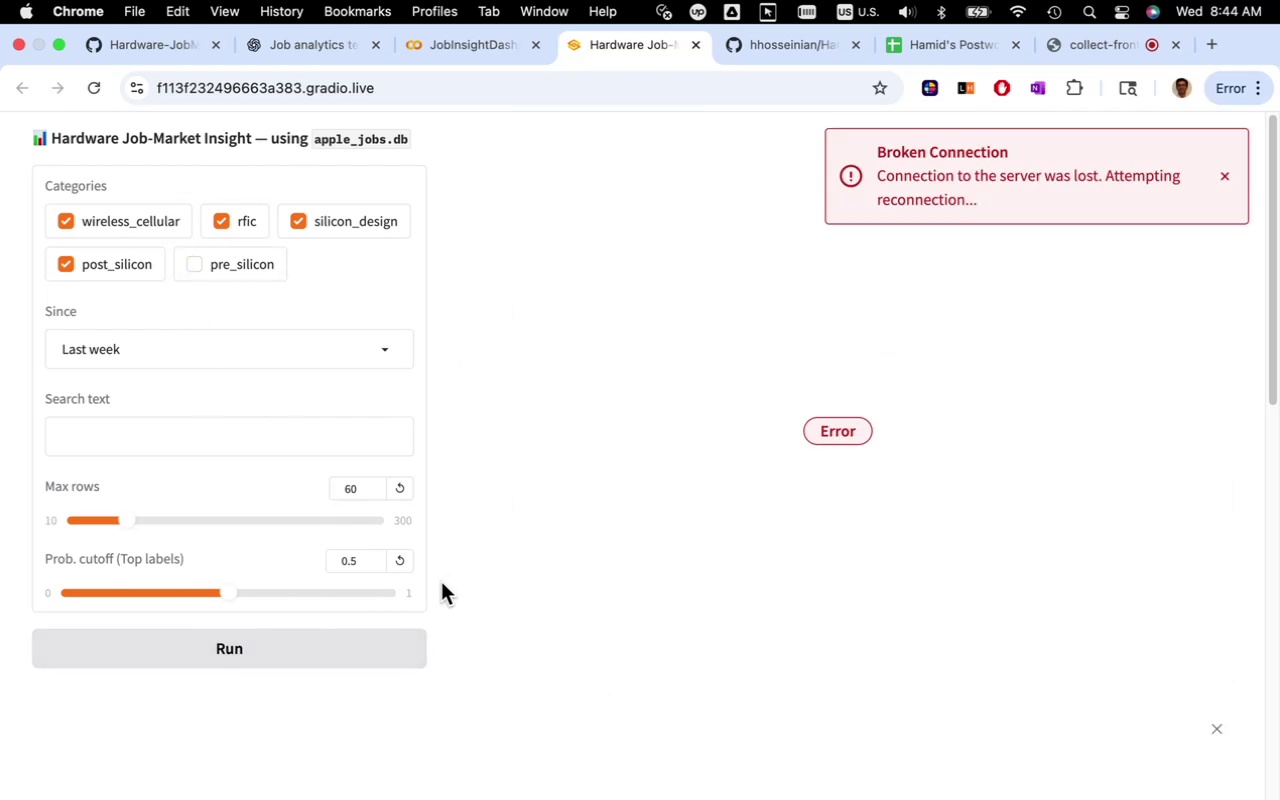 
left_click([696, 49])
 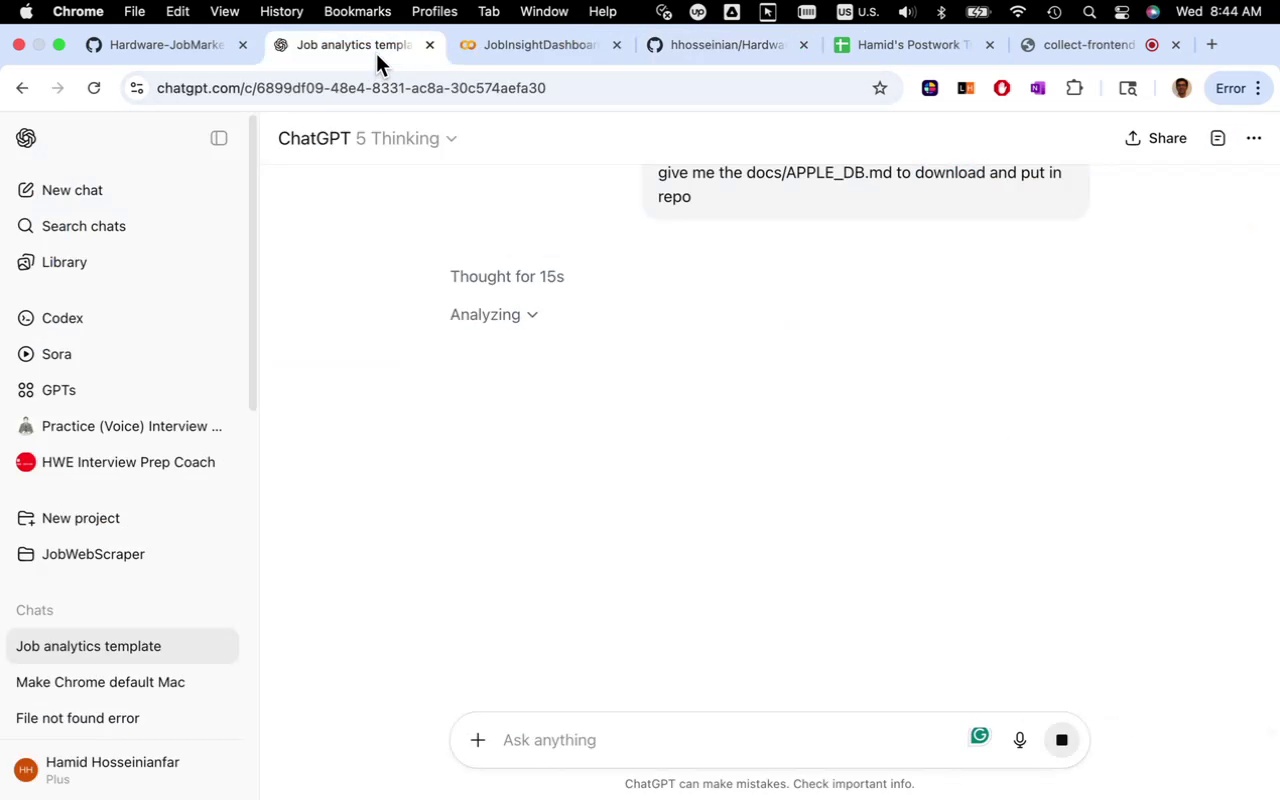 
wait(9.42)
 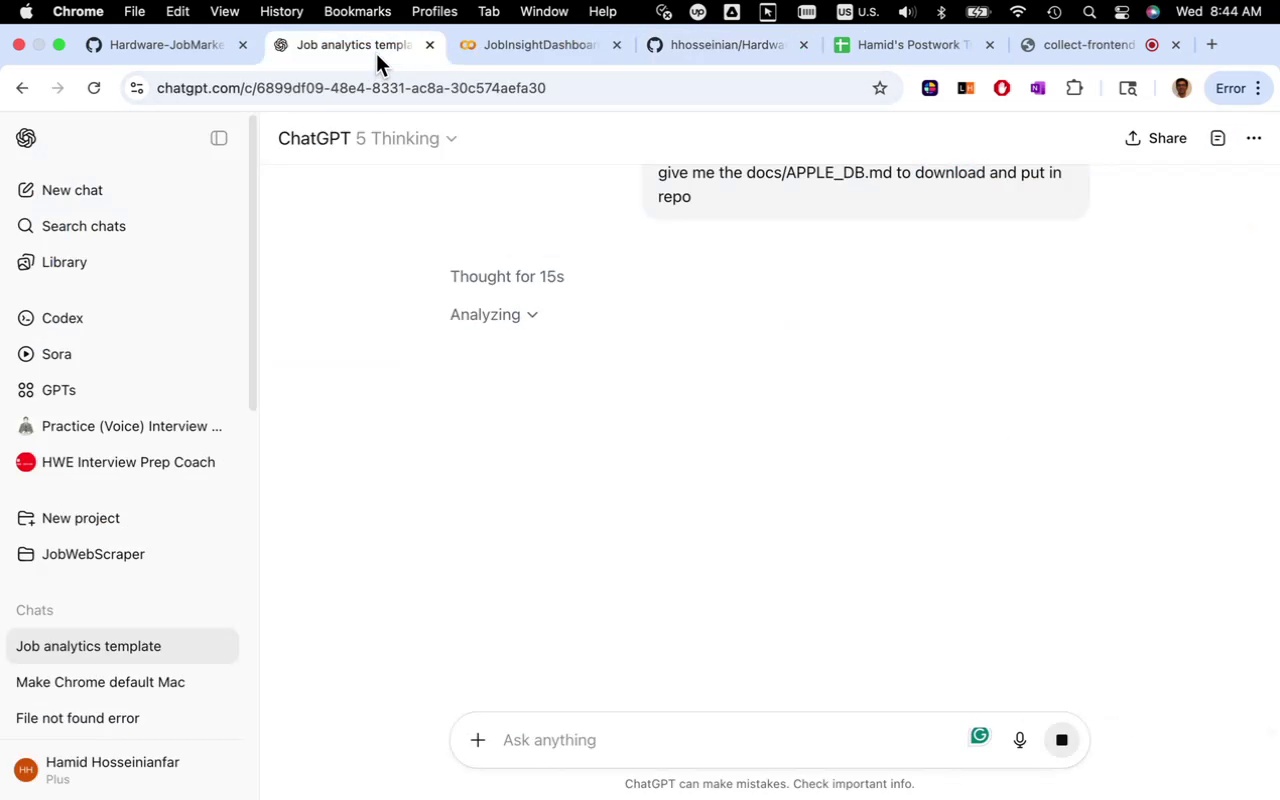 
scroll: coordinate [621, 442], scroll_direction: up, amount: 3.0
 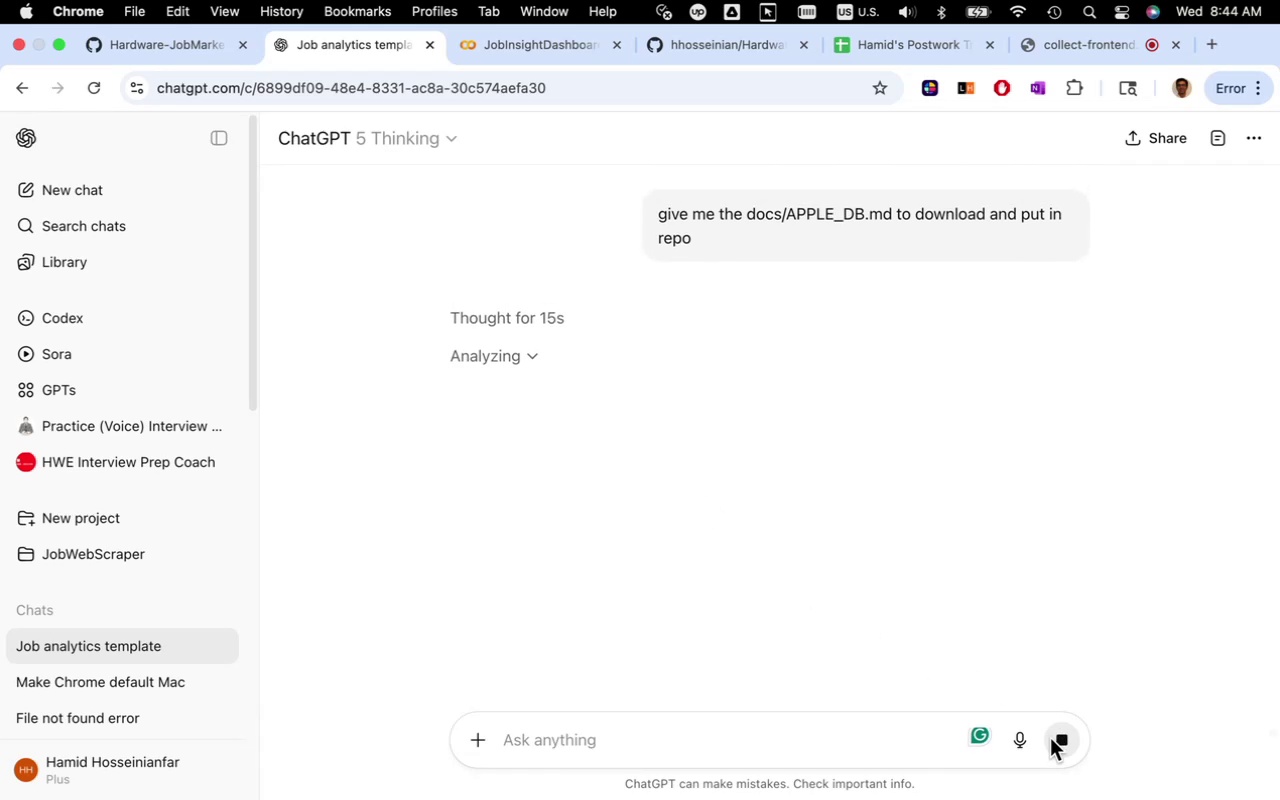 
left_click([1057, 738])
 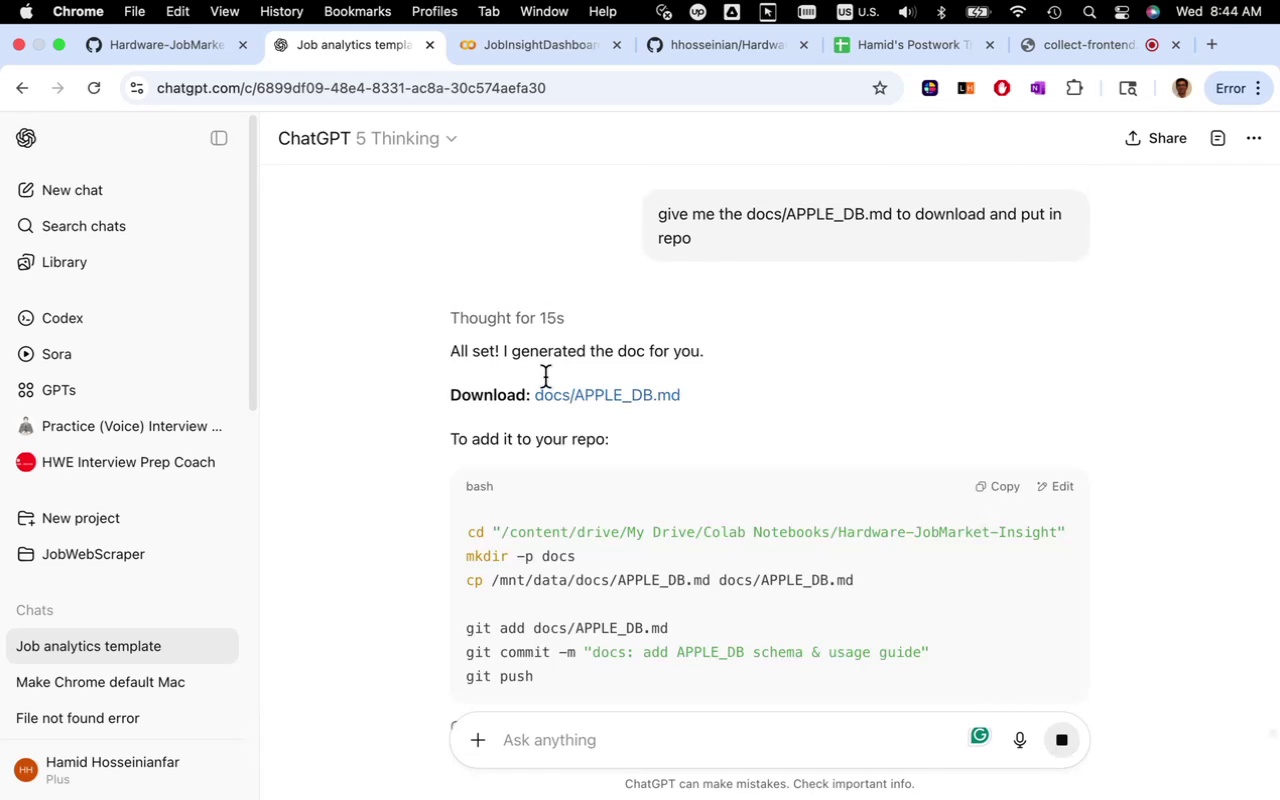 
wait(9.63)
 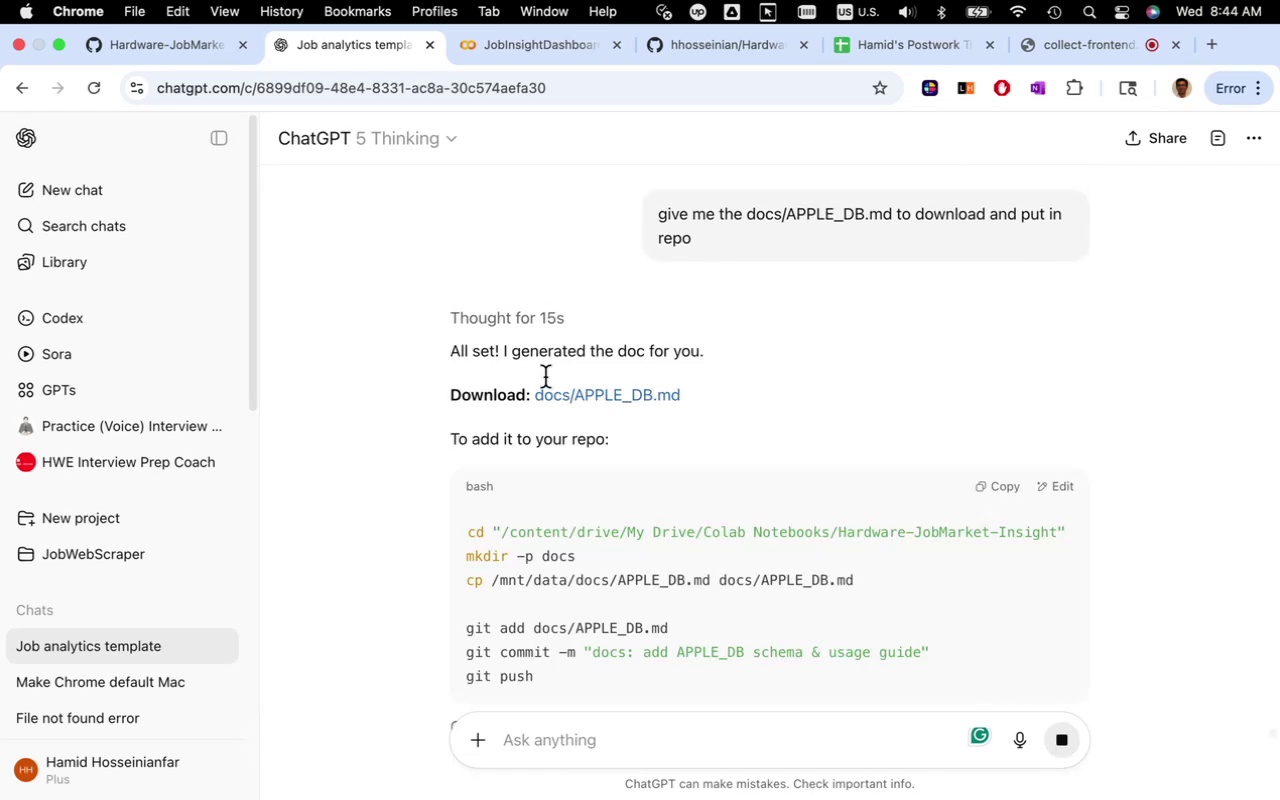 
left_click([693, 430])
 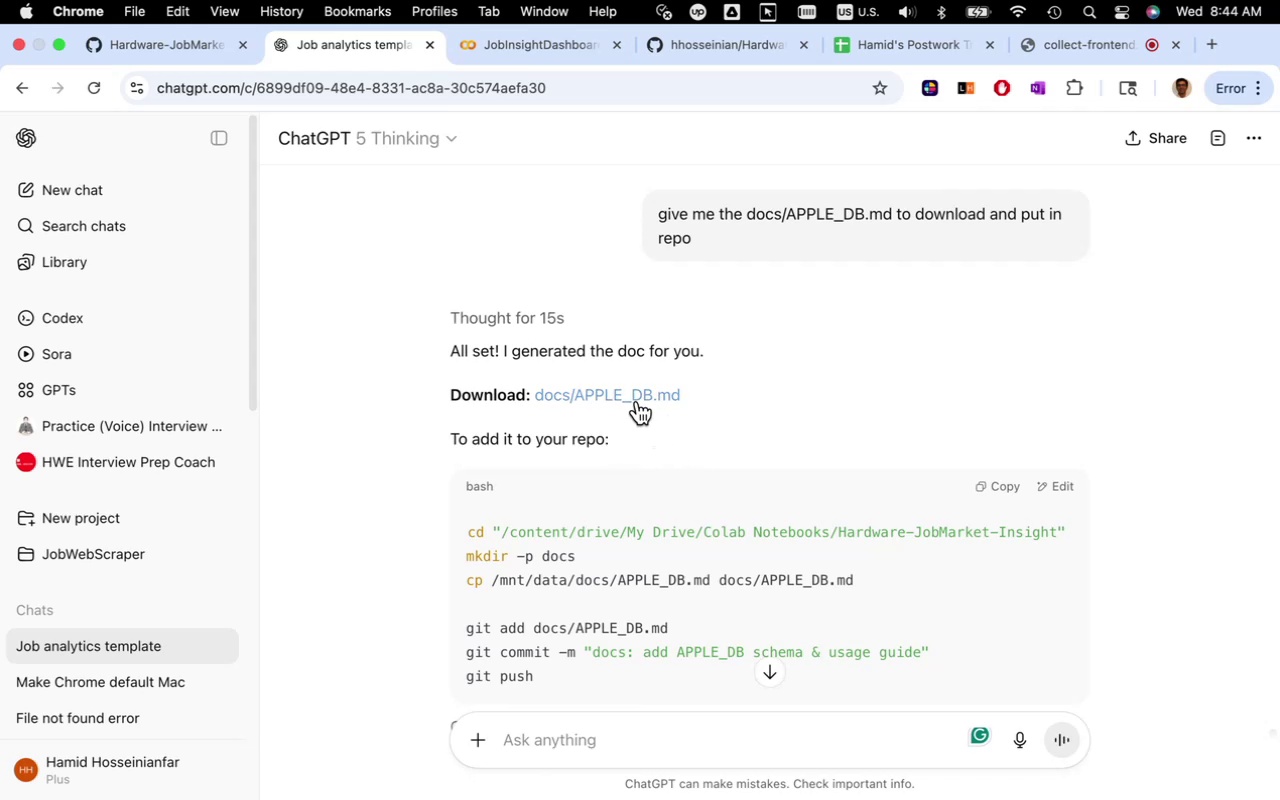 
left_click([636, 399])
 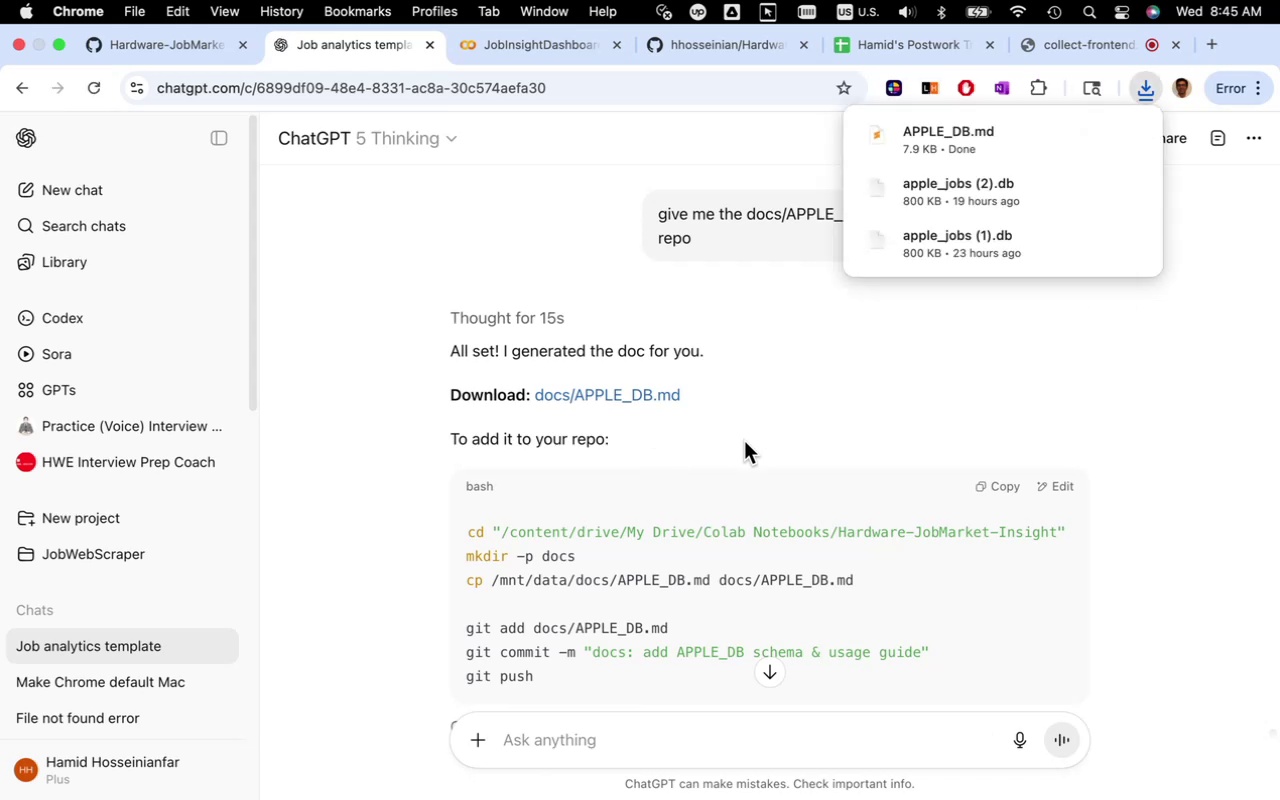 
wait(10.12)
 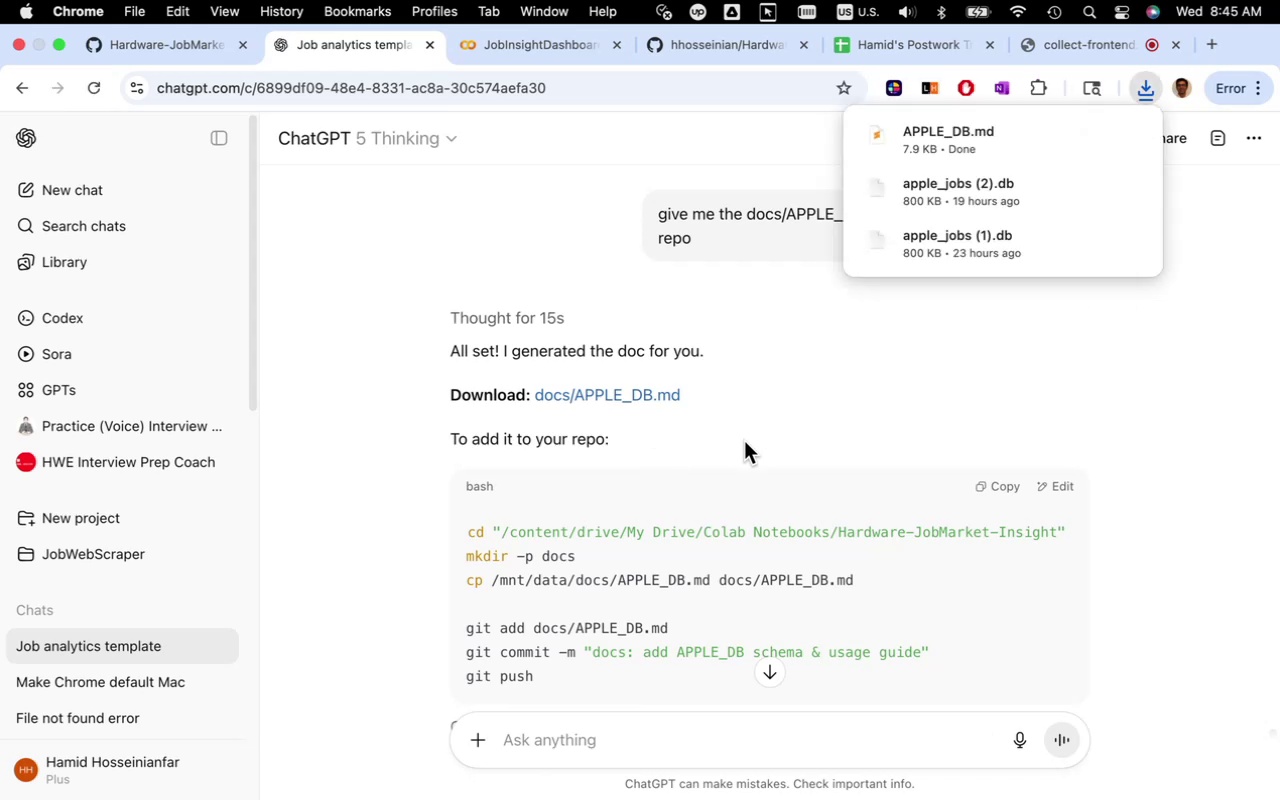 
left_click([55, 43])
 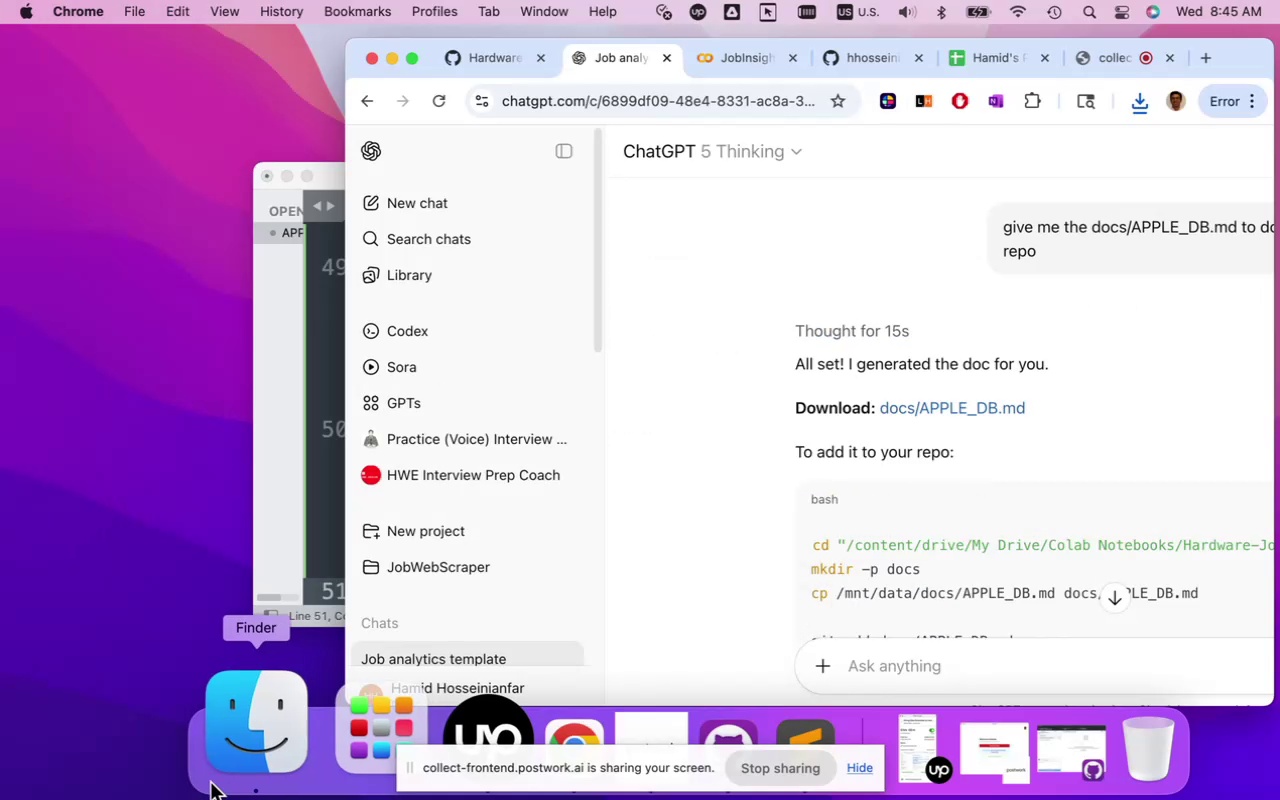 
left_click([231, 757])
 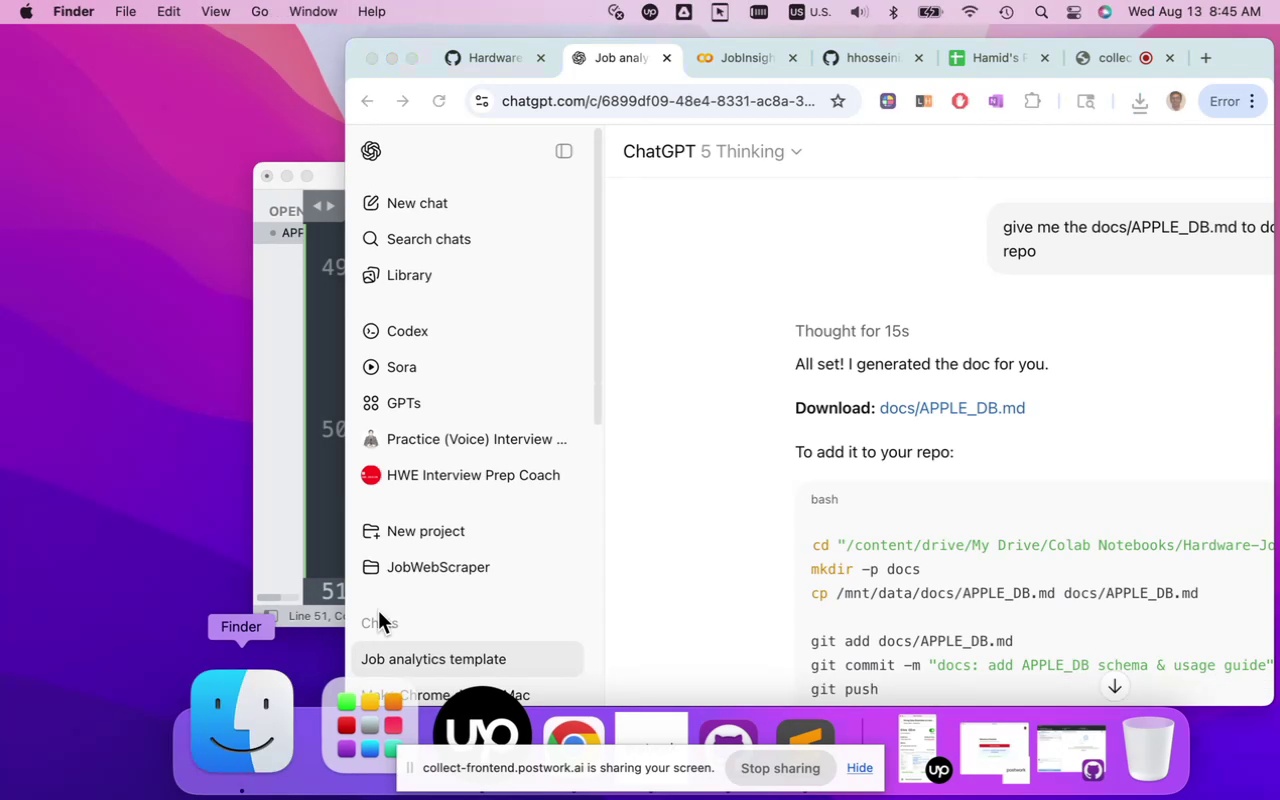 
mouse_move([442, 511])
 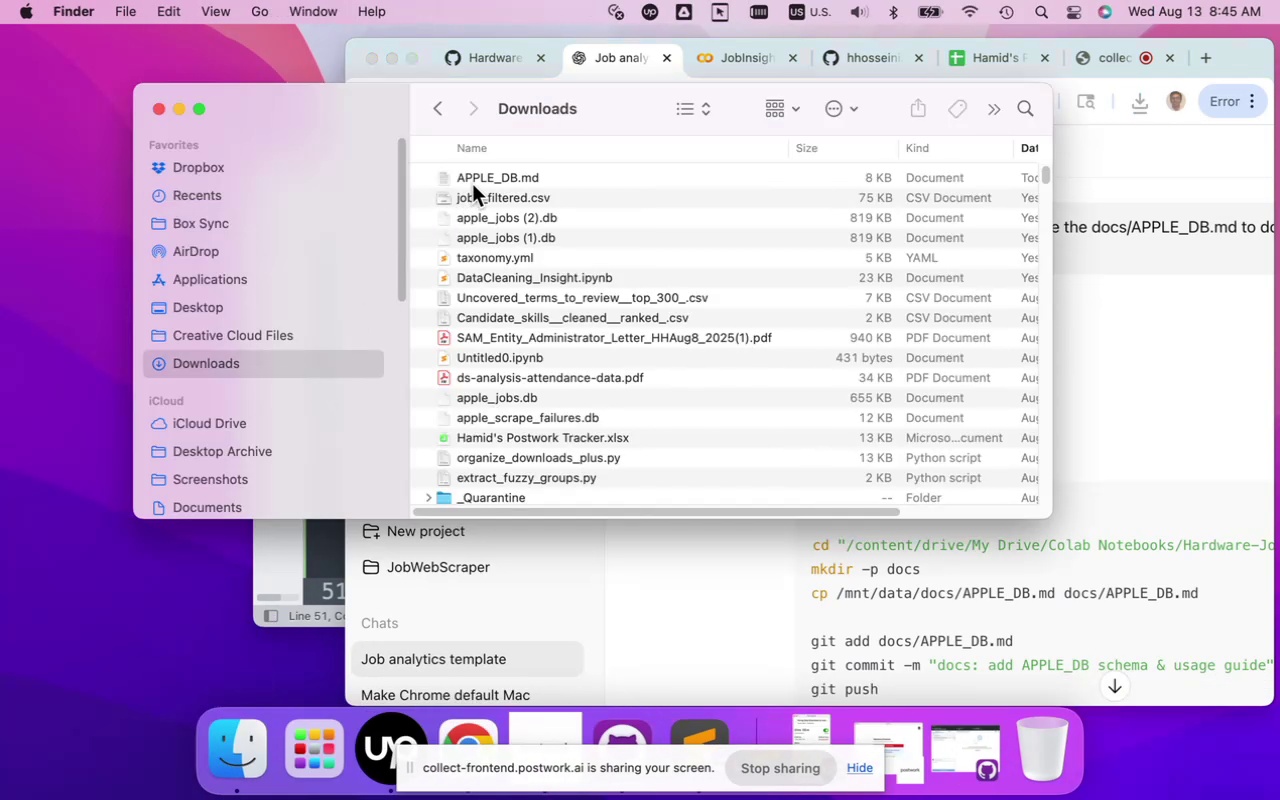 
key(Meta+C)
 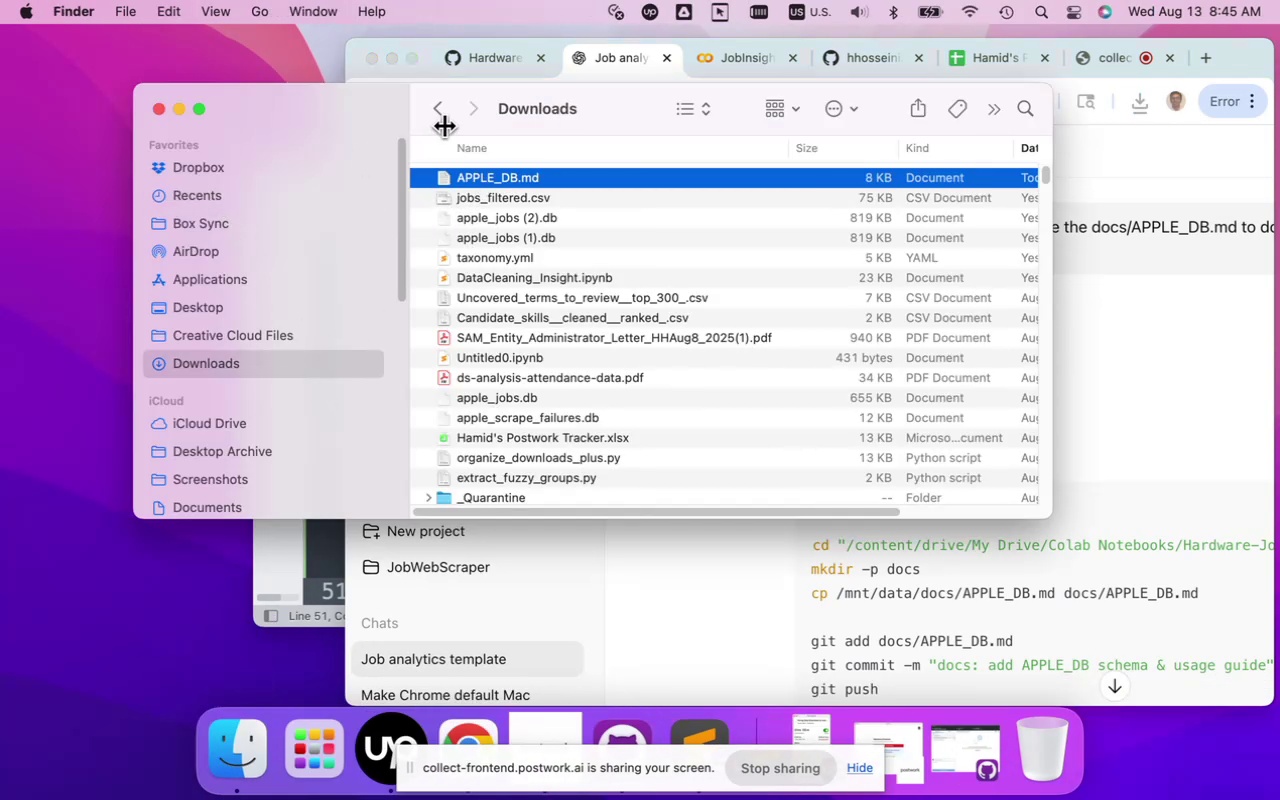 
left_click([443, 112])
 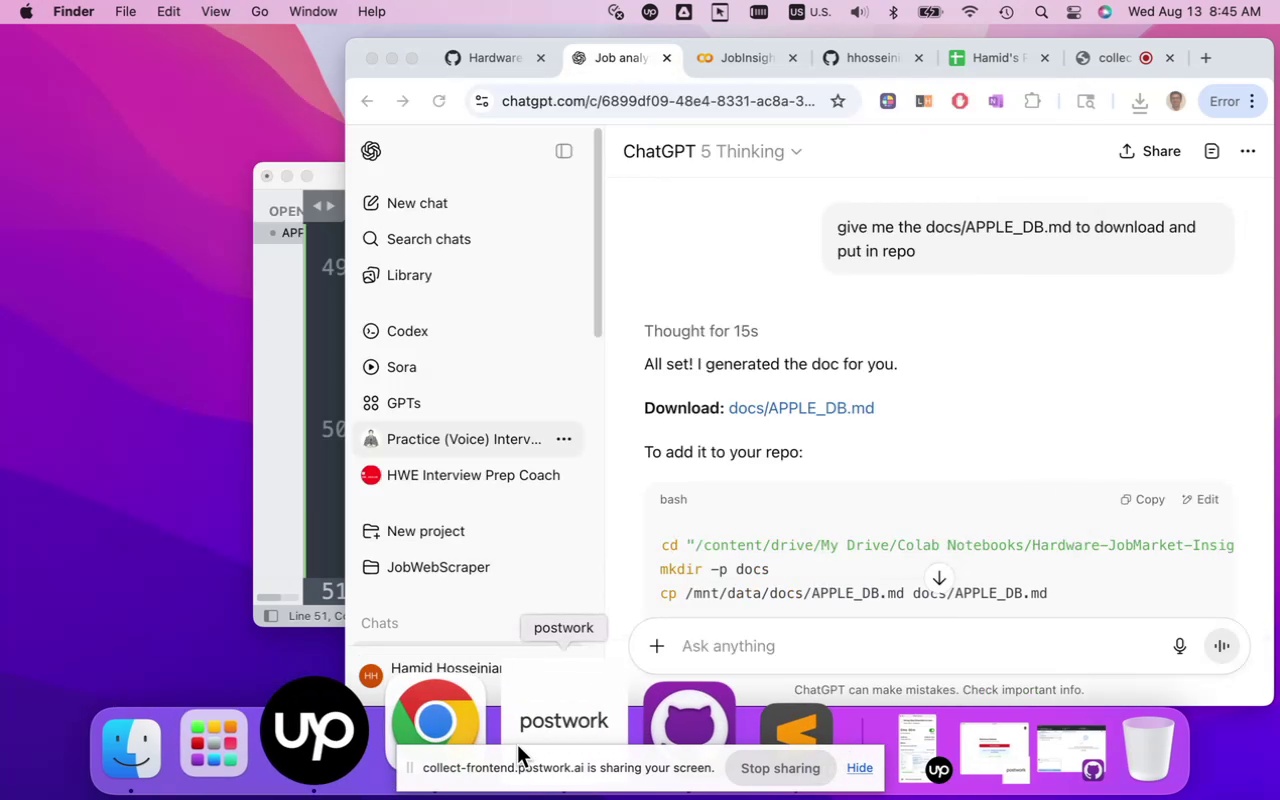 
wait(5.81)
 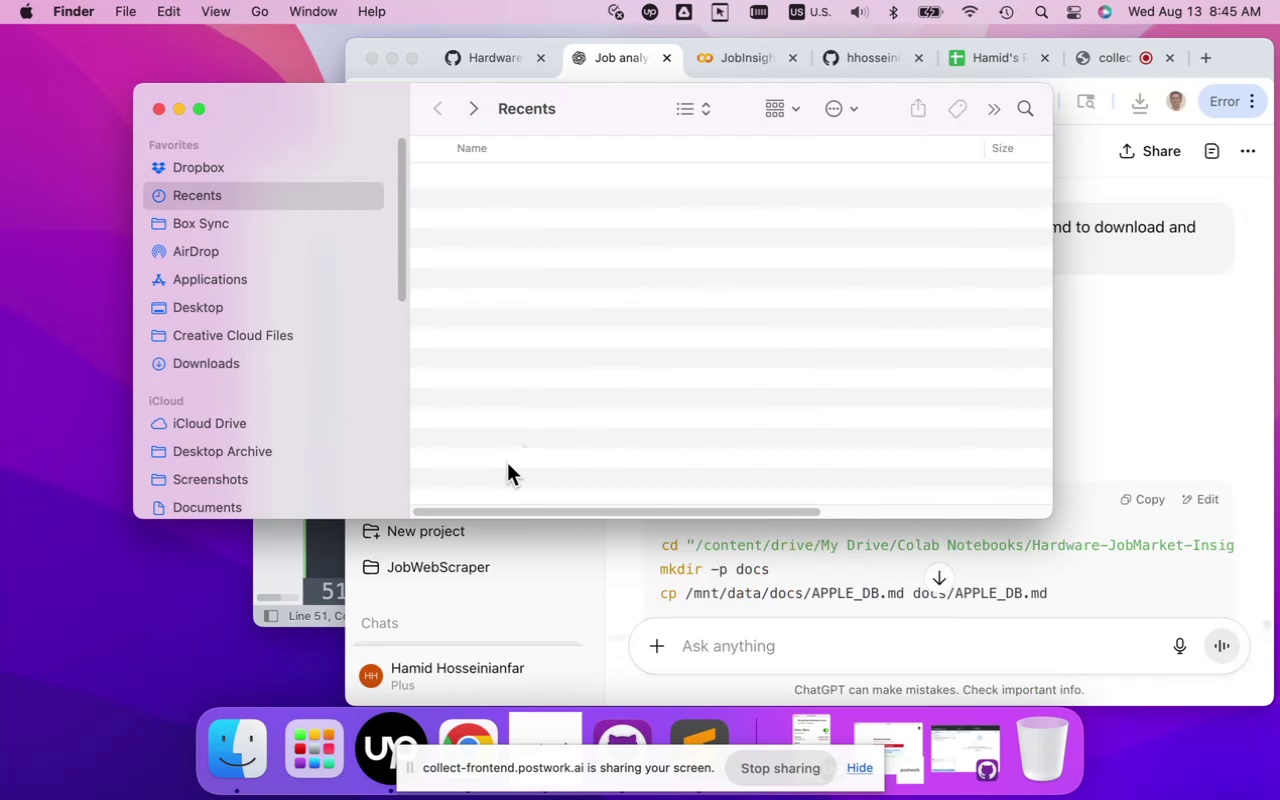 
right_click([712, 727])
 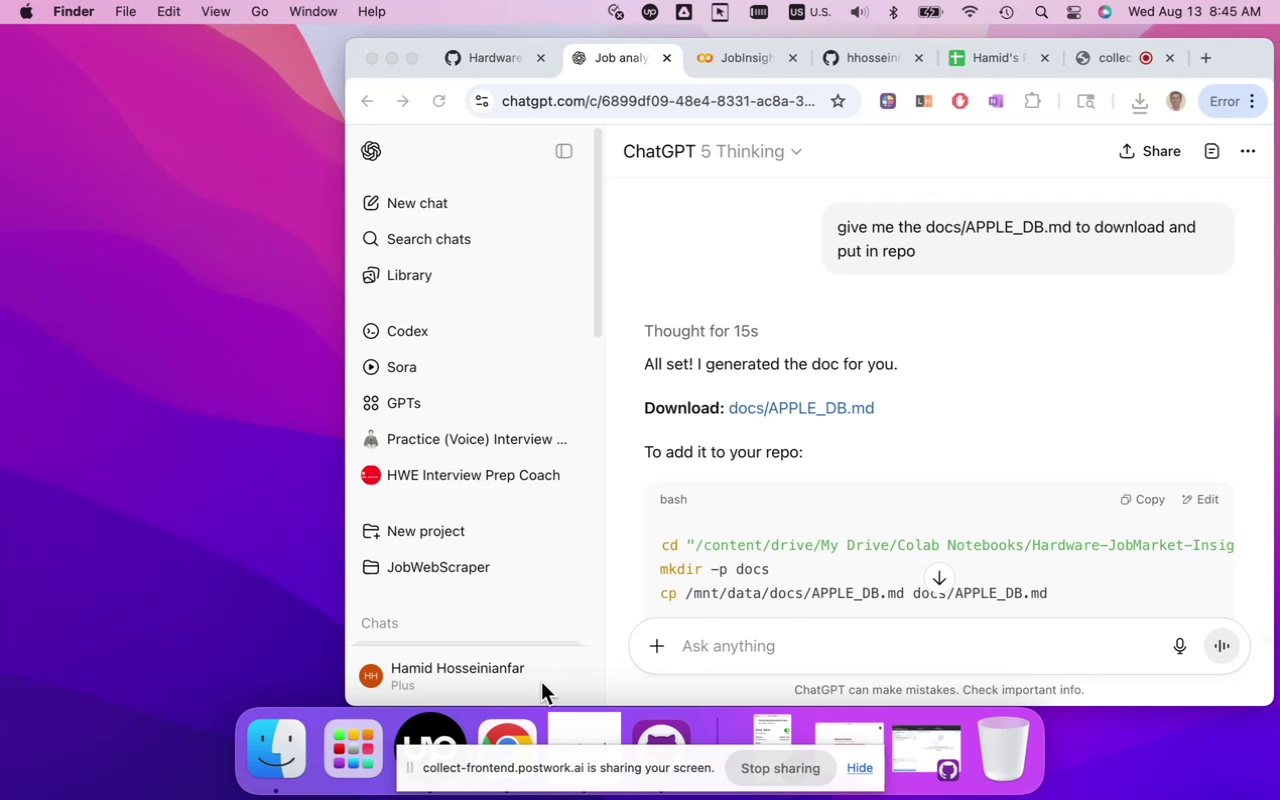 
wait(5.23)
 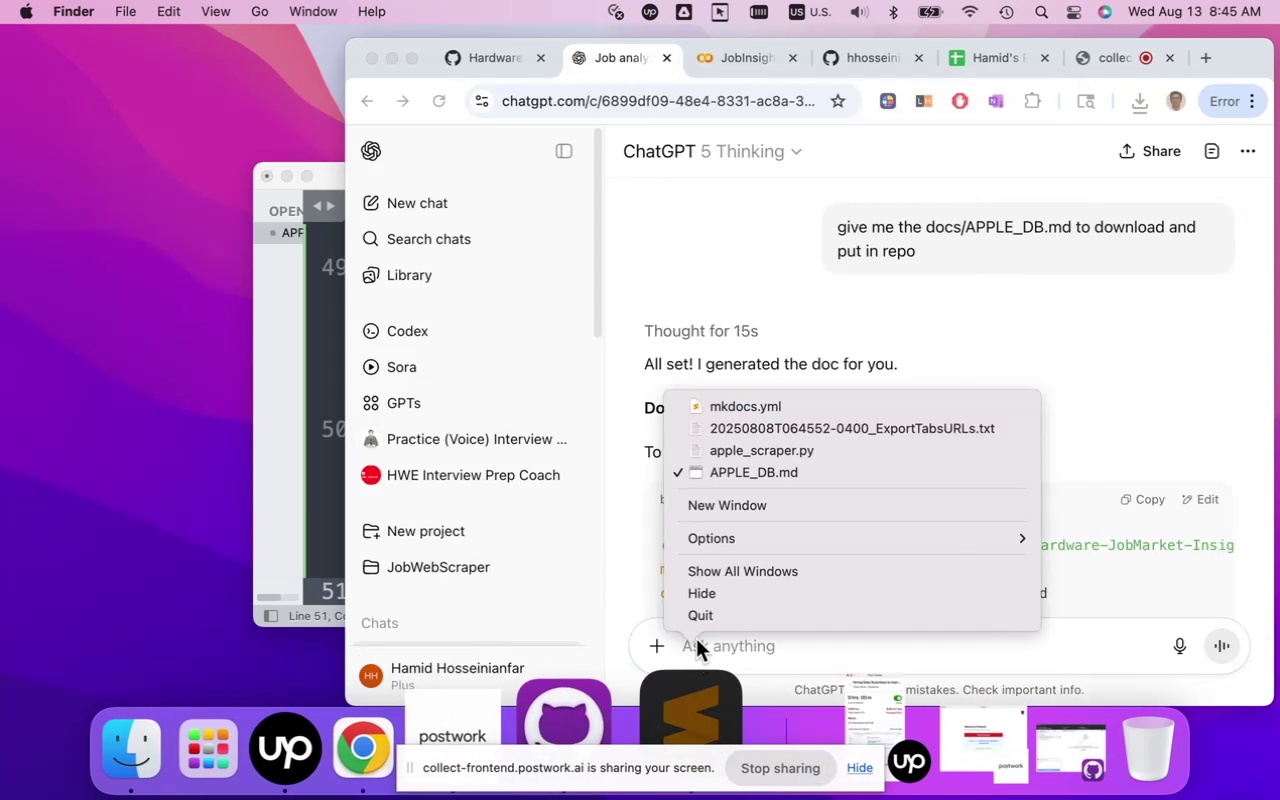 
left_click([674, 724])
 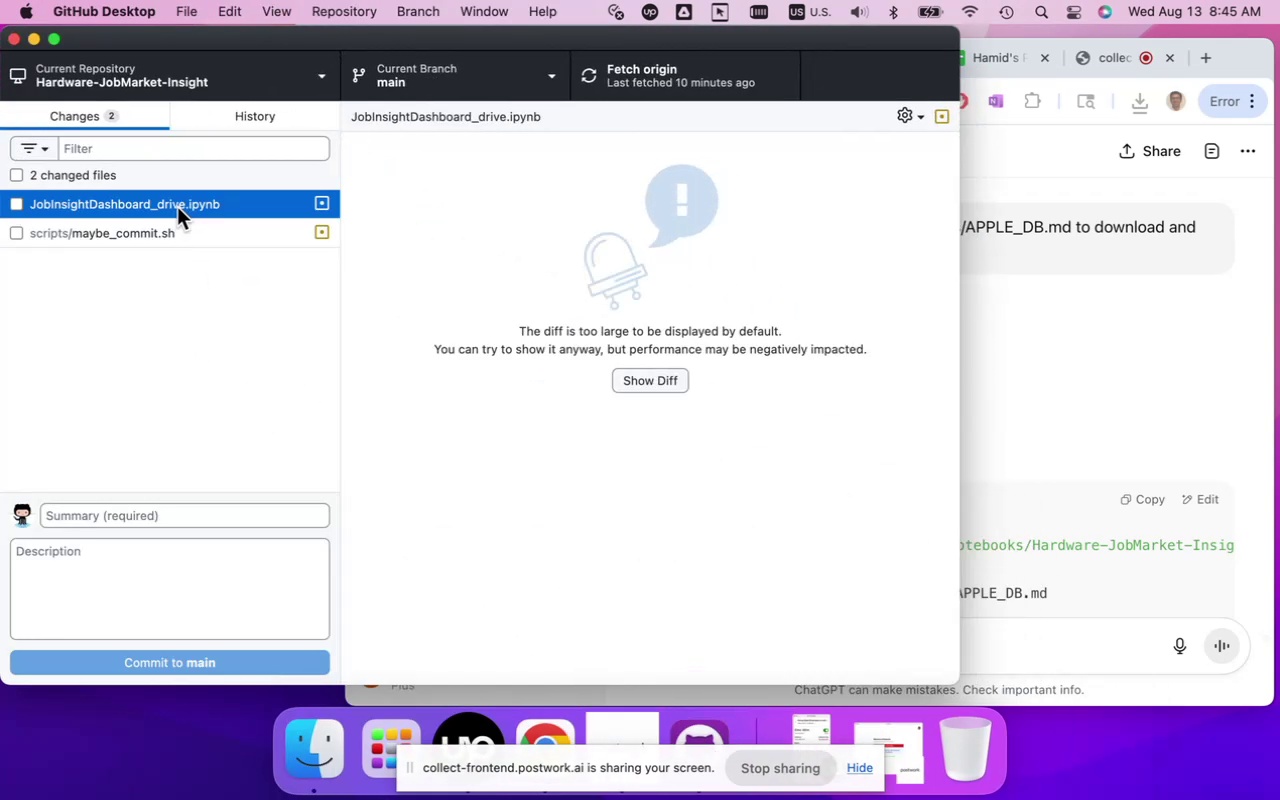 
wait(6.4)
 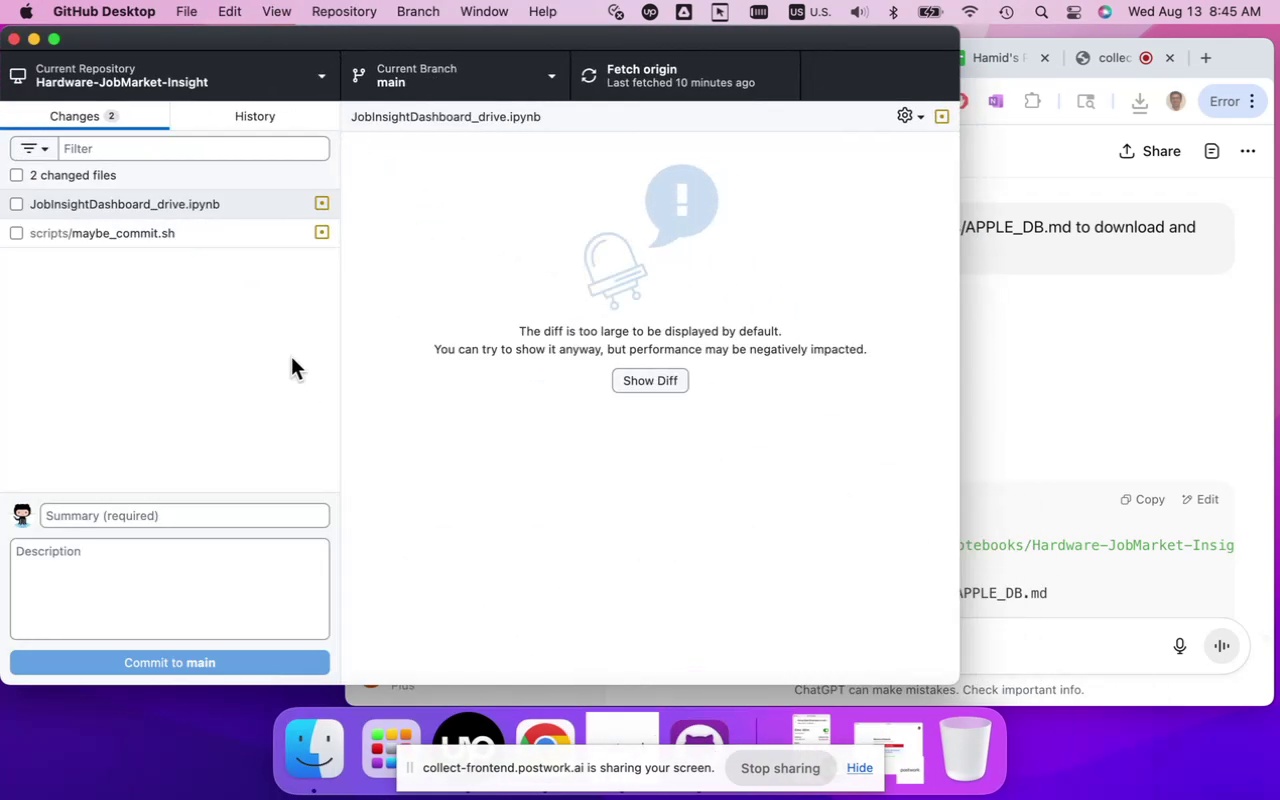 
right_click([177, 207])
 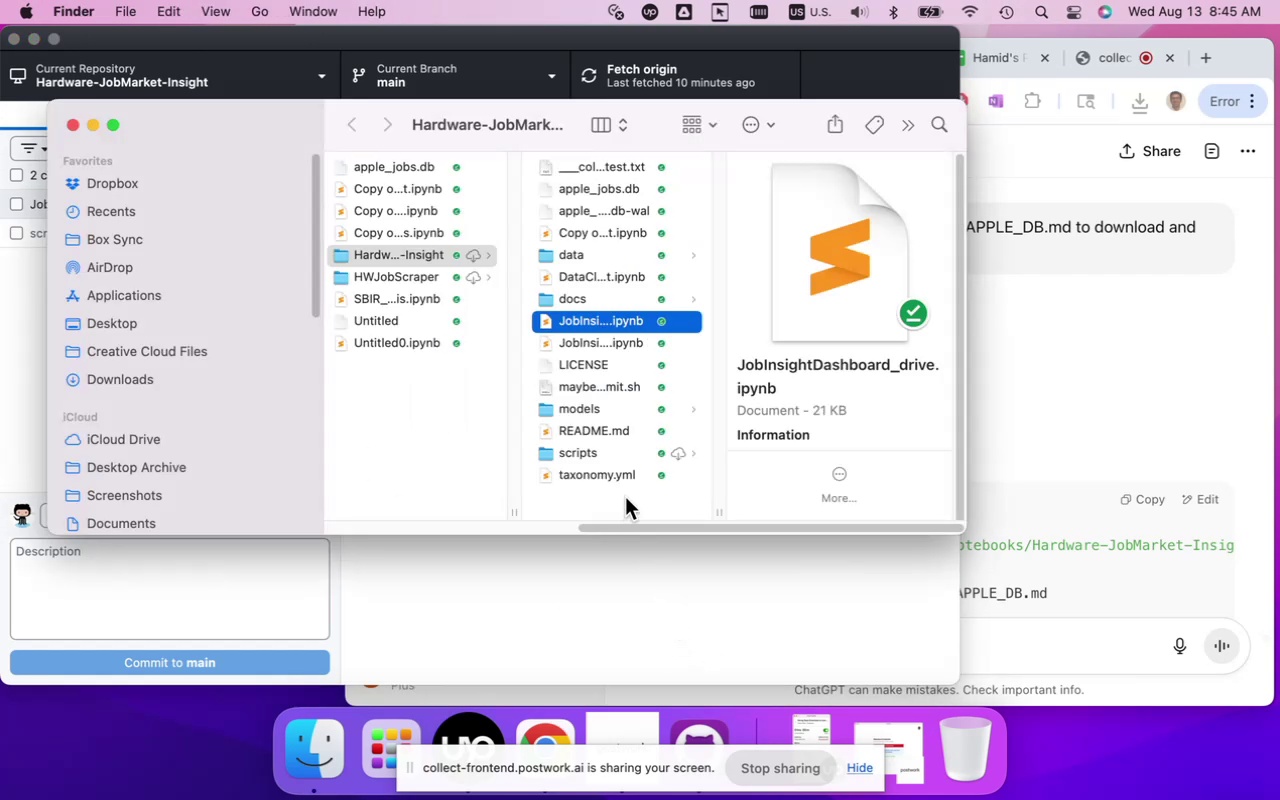 
wait(7.87)
 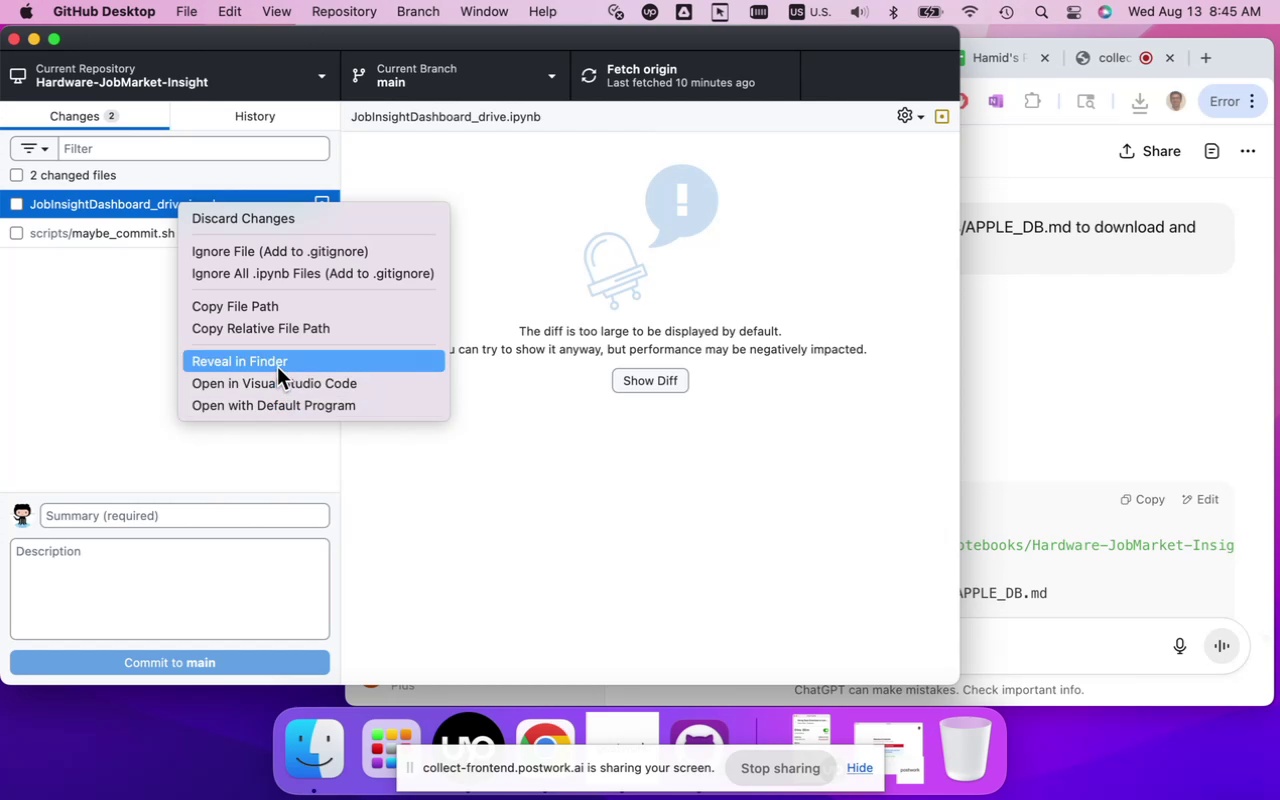 
double_click([604, 301])
 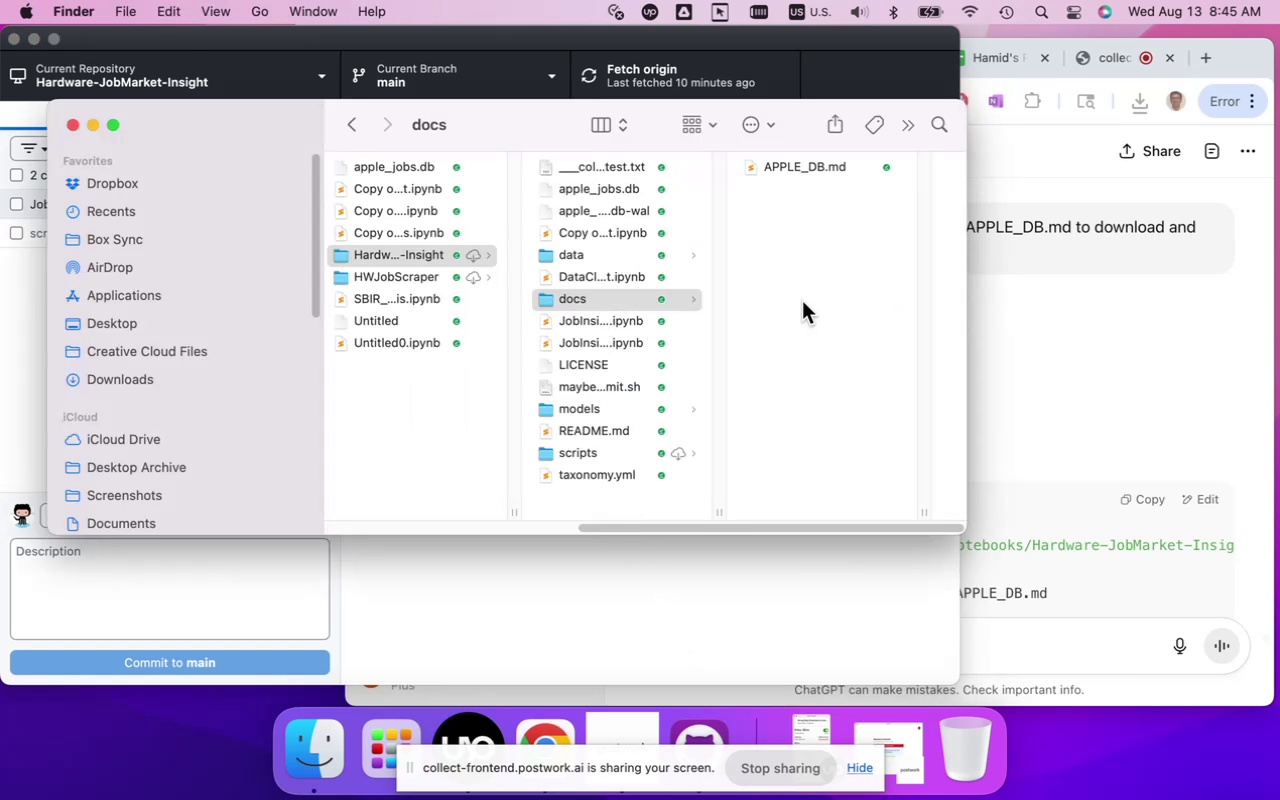 
key(Meta+V)
 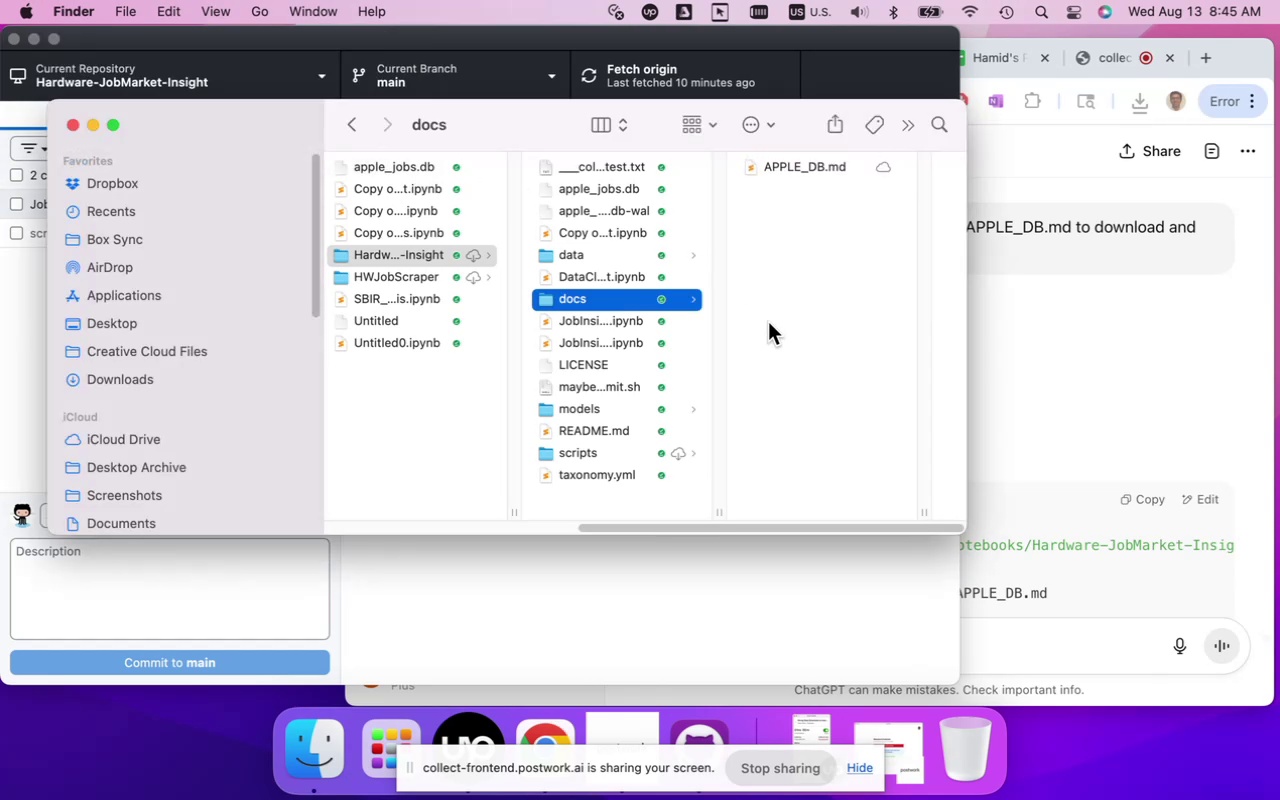 
wait(5.83)
 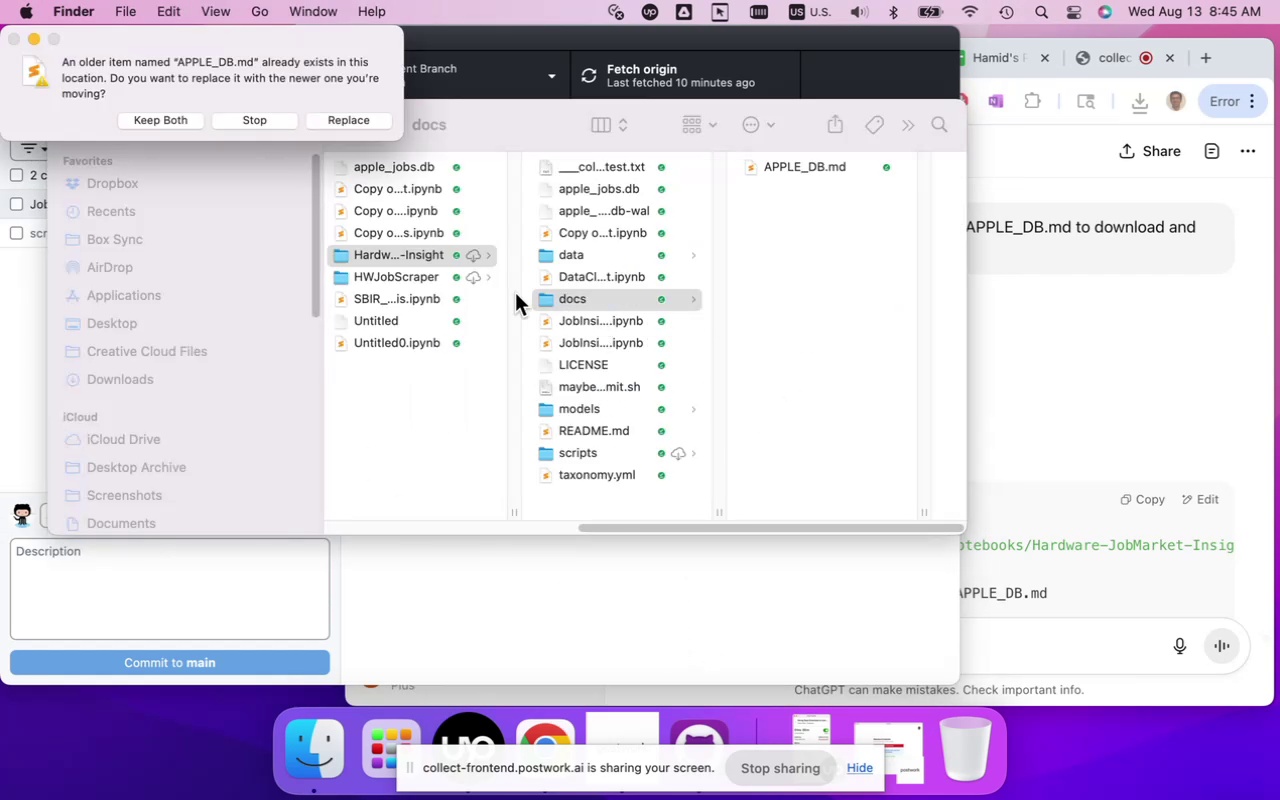 
hold_key(key=CommandLeft, duration=0.66)
 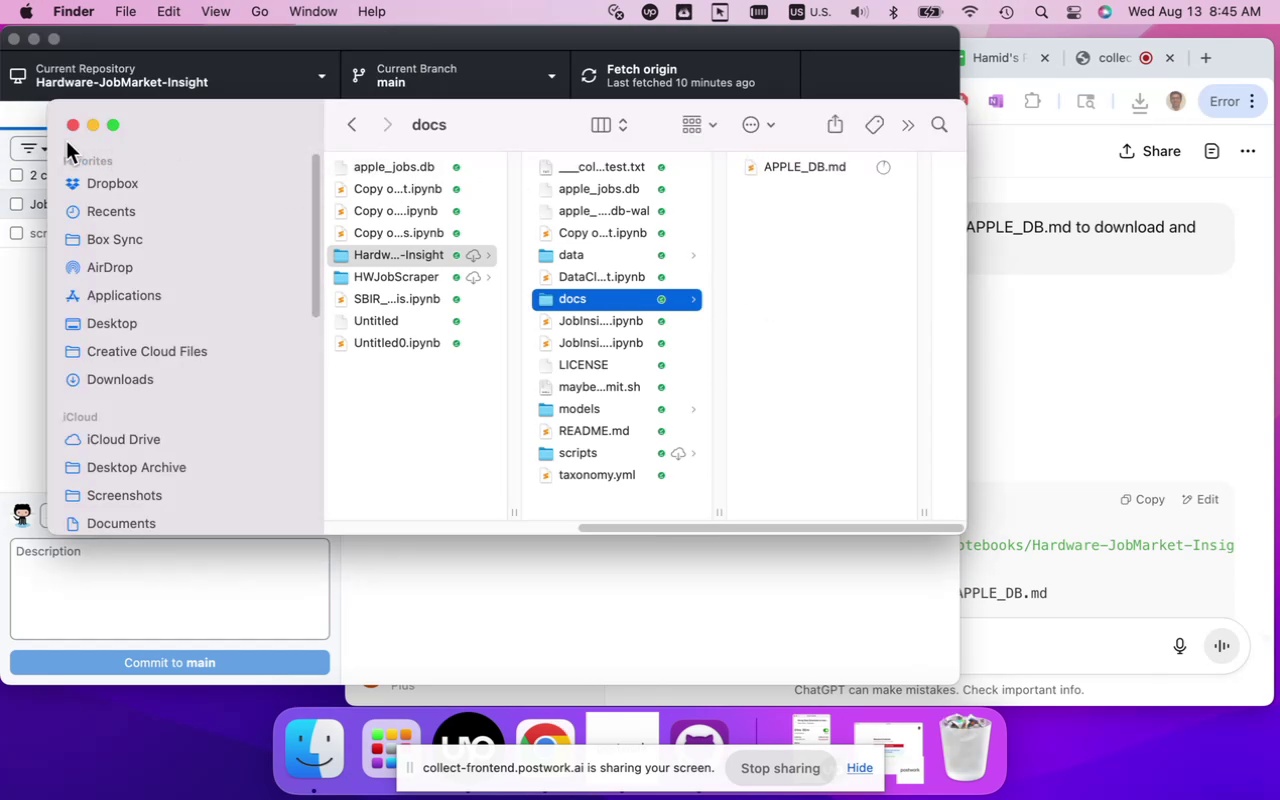 
mouse_move([80, 136])
 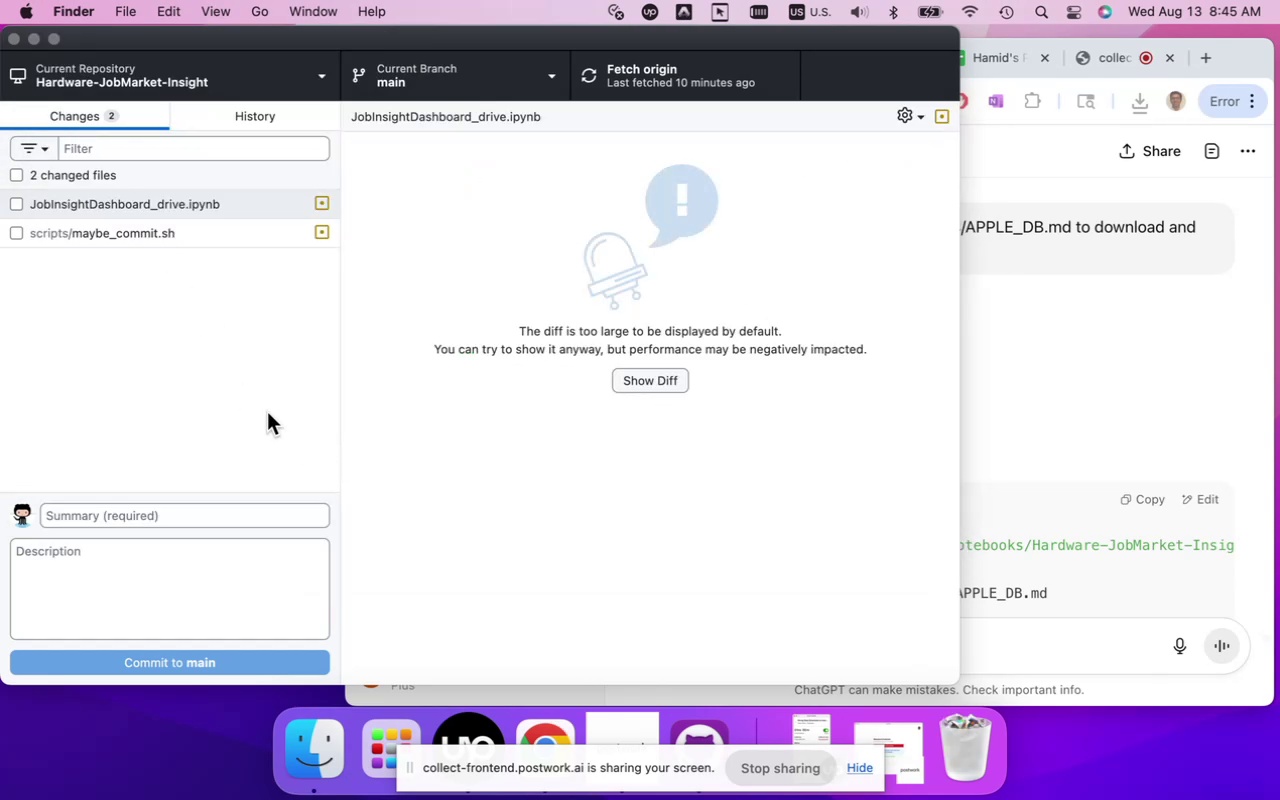 
left_click([264, 408])
 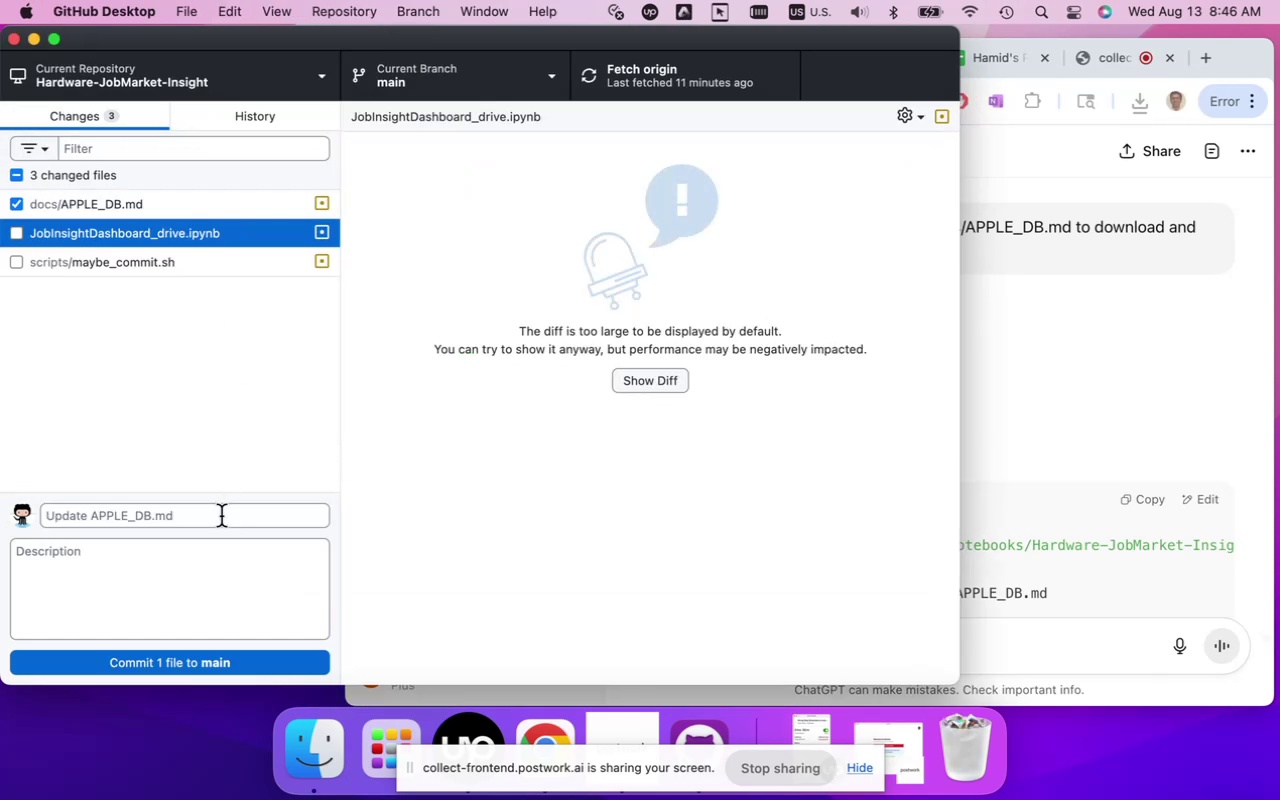 
left_click([221, 519])
 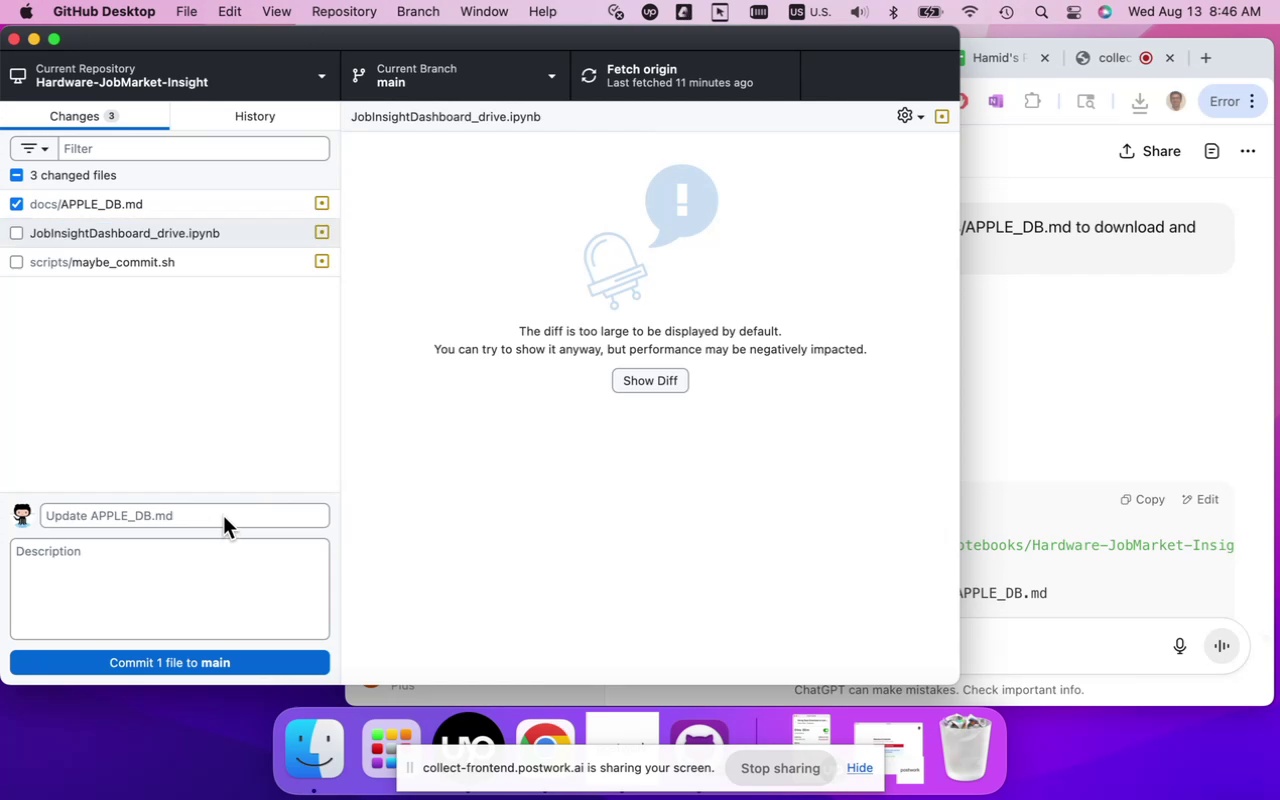 
left_click([223, 516])
 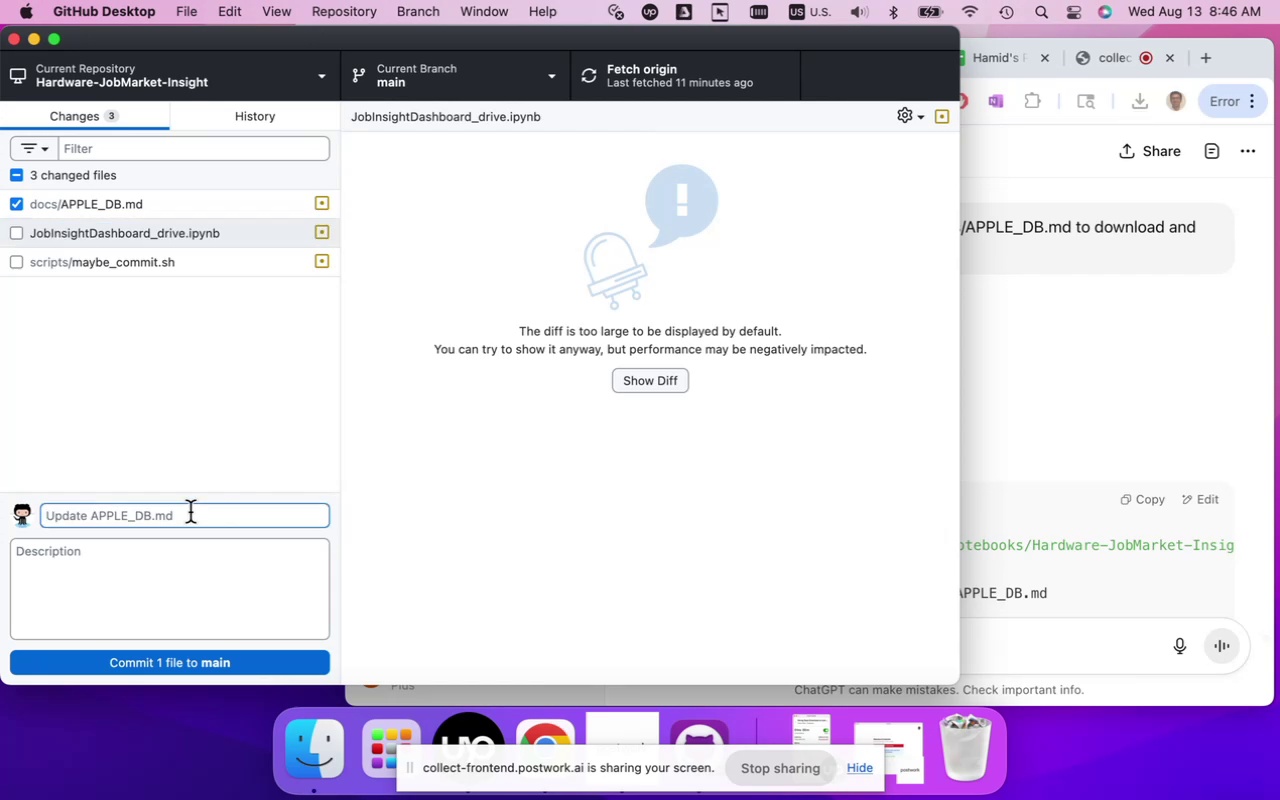 
type(UpdatedDB SChem)
key(Backspace)
key(Backspace)
key(Backspace)
key(Backspace)
type(chema guideline)
 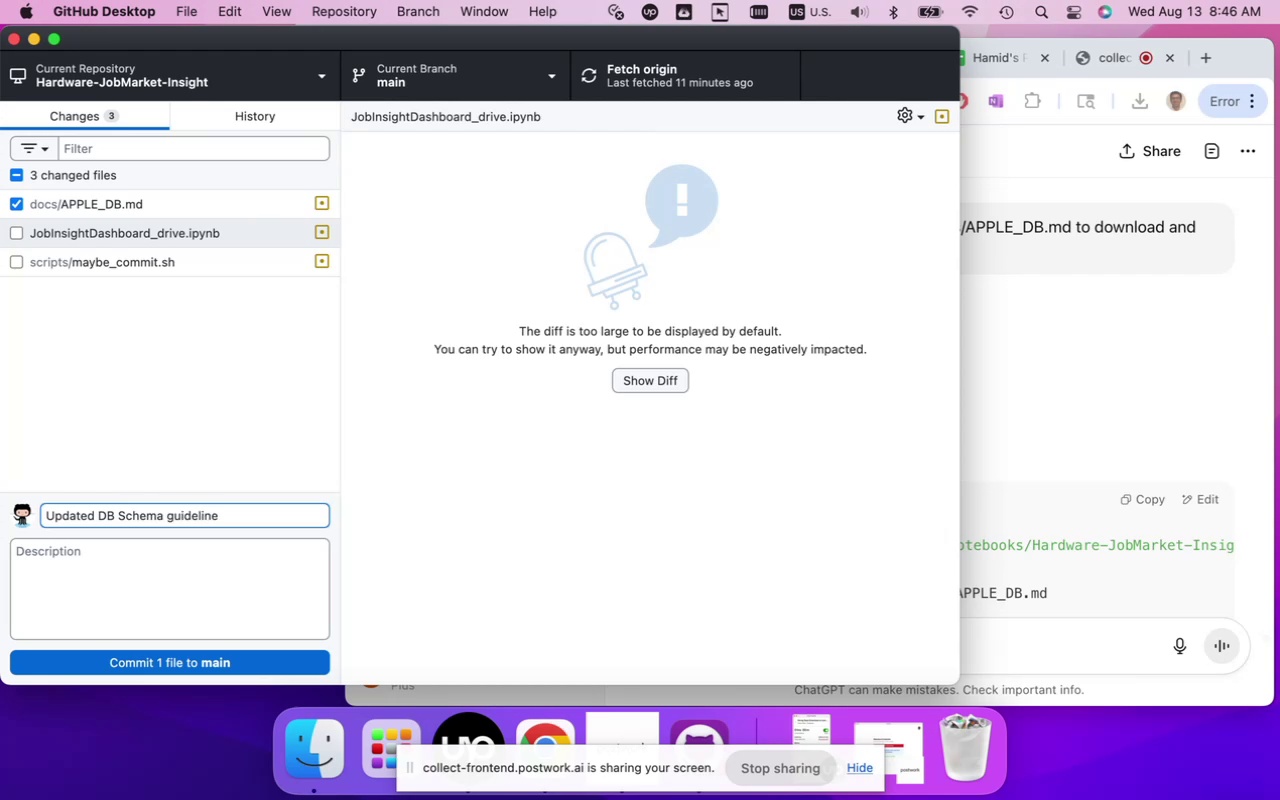 
left_click([154, 661])
 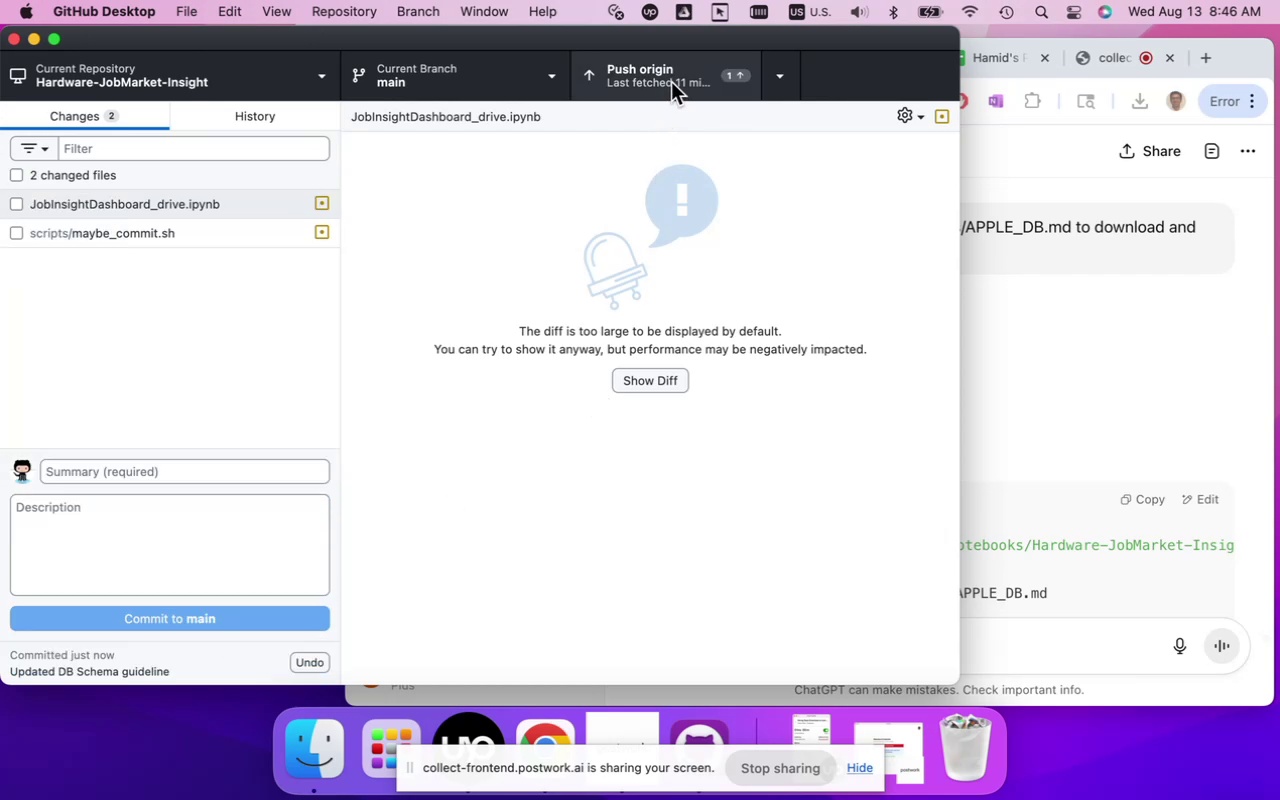 
wait(6.51)
 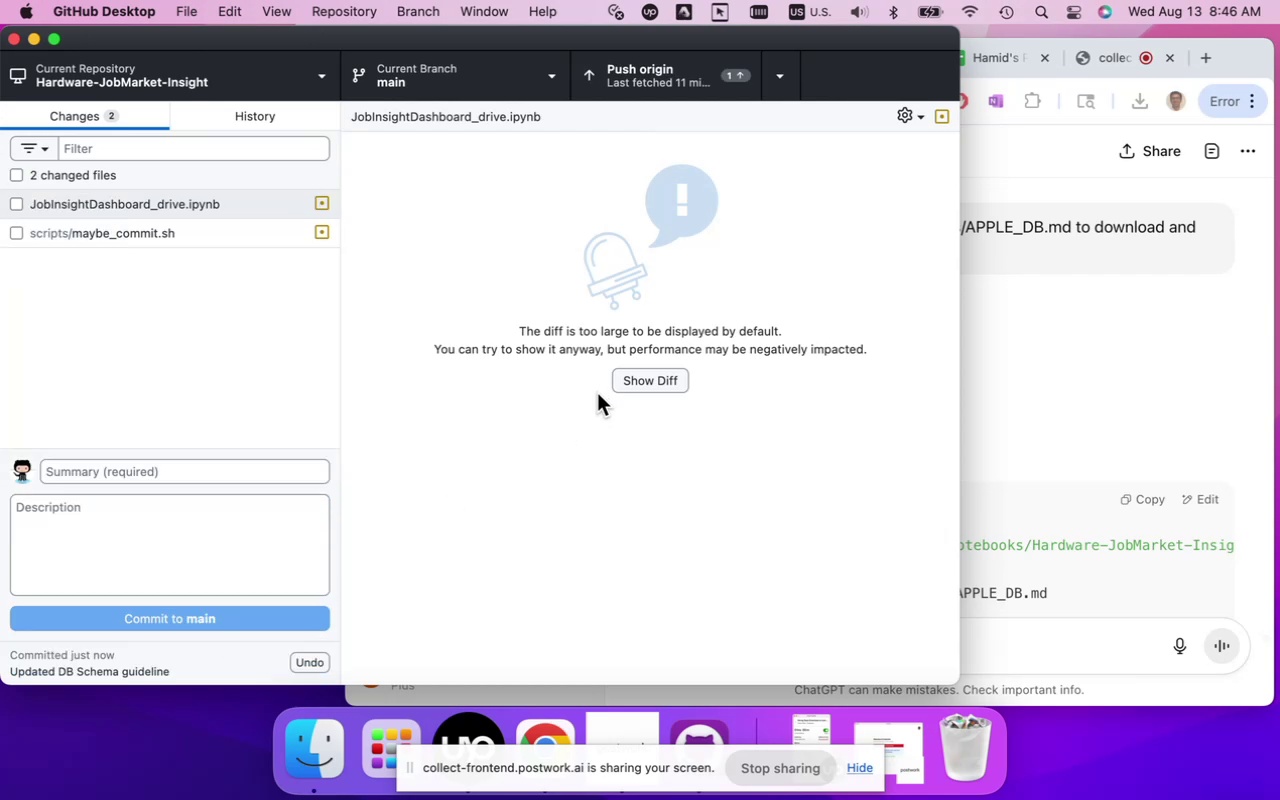 
left_click([671, 81])
 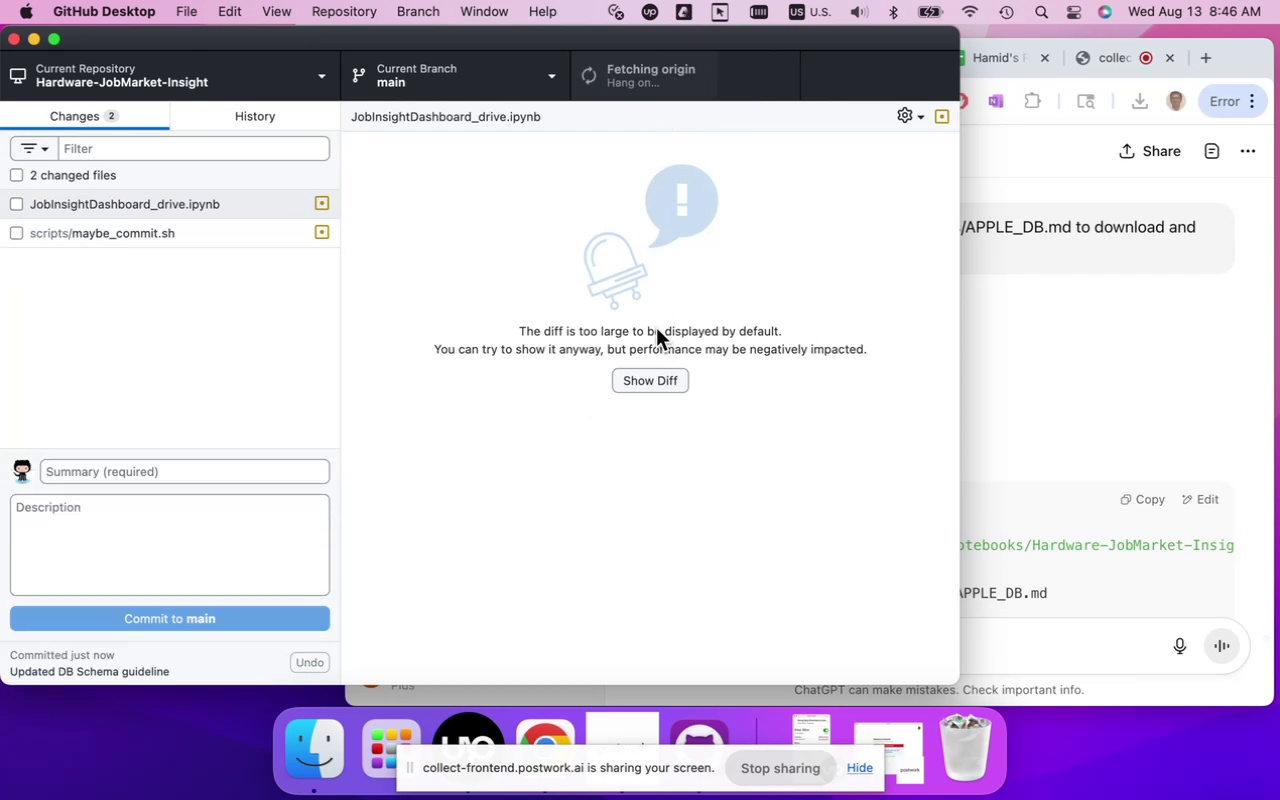 
mouse_move([565, 676])
 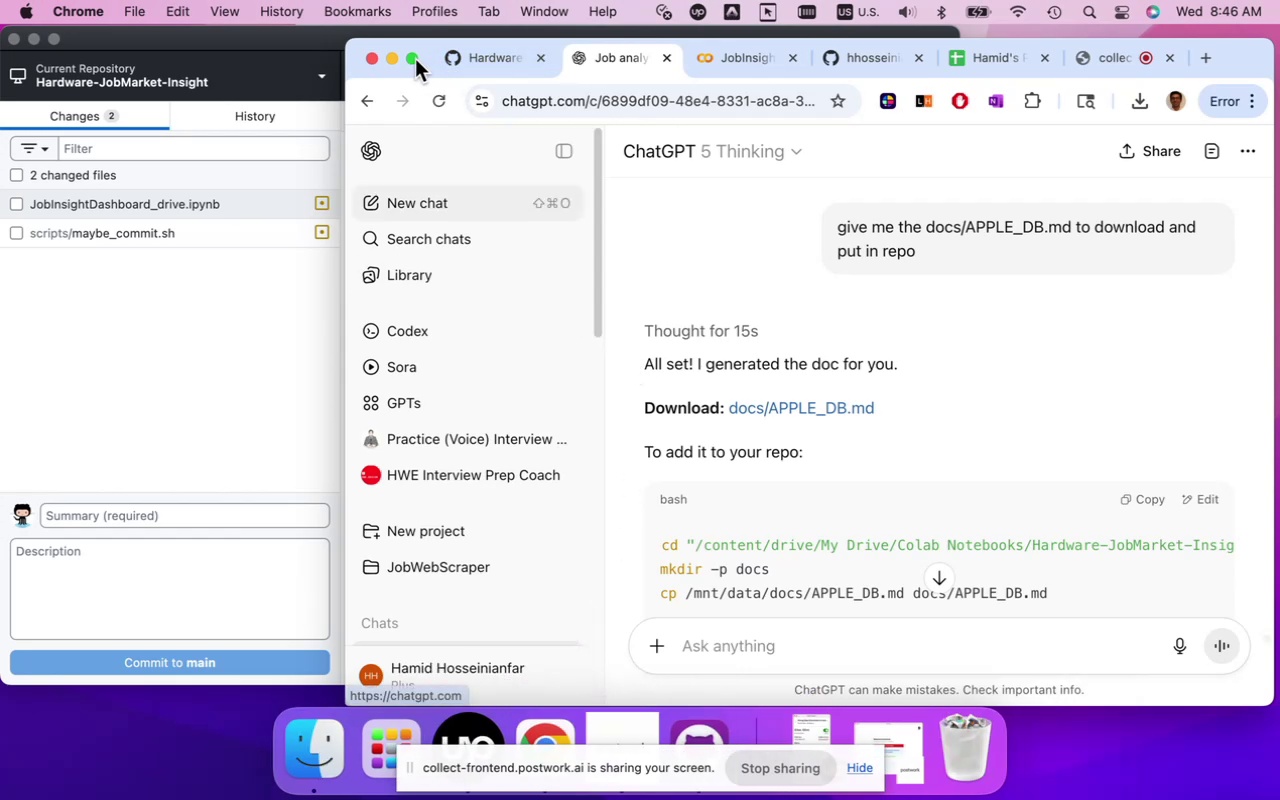 
left_click([407, 61])
 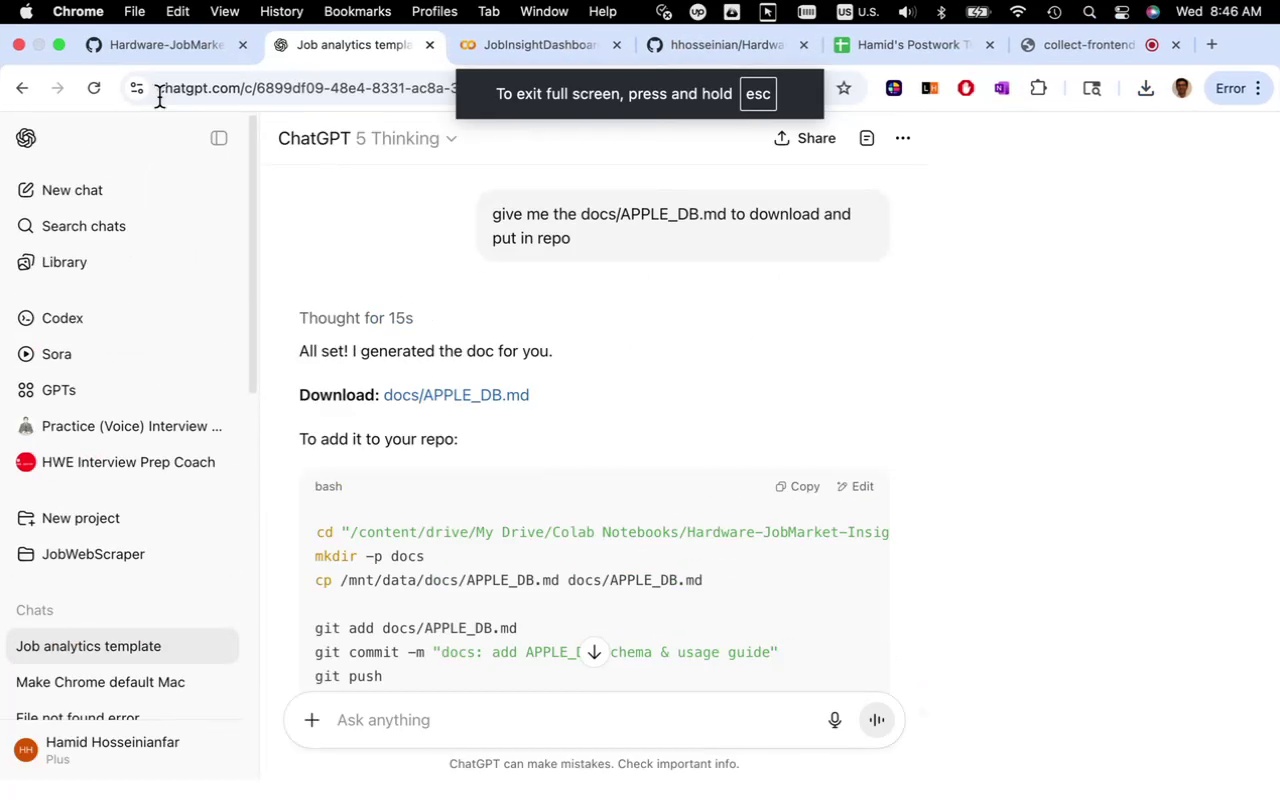 
left_click([191, 52])
 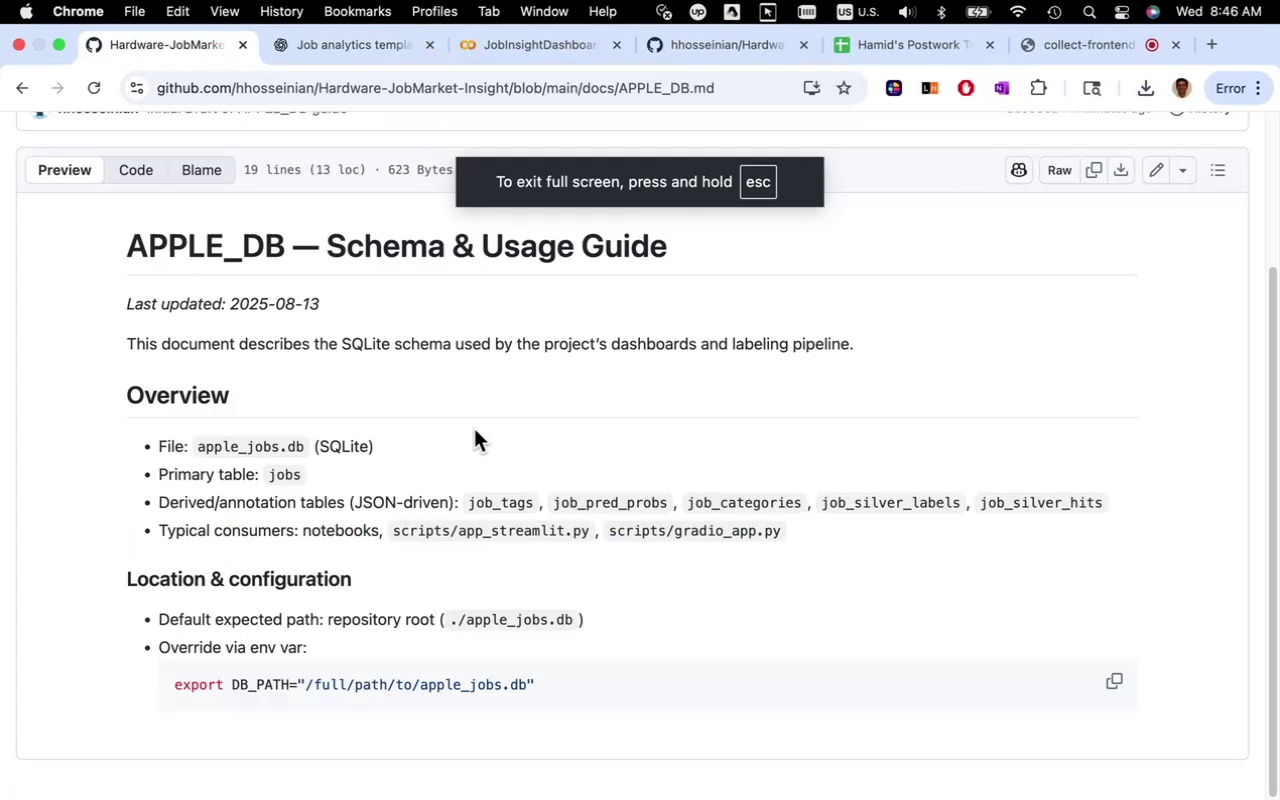 
scroll: coordinate [475, 430], scroll_direction: up, amount: 16.0
 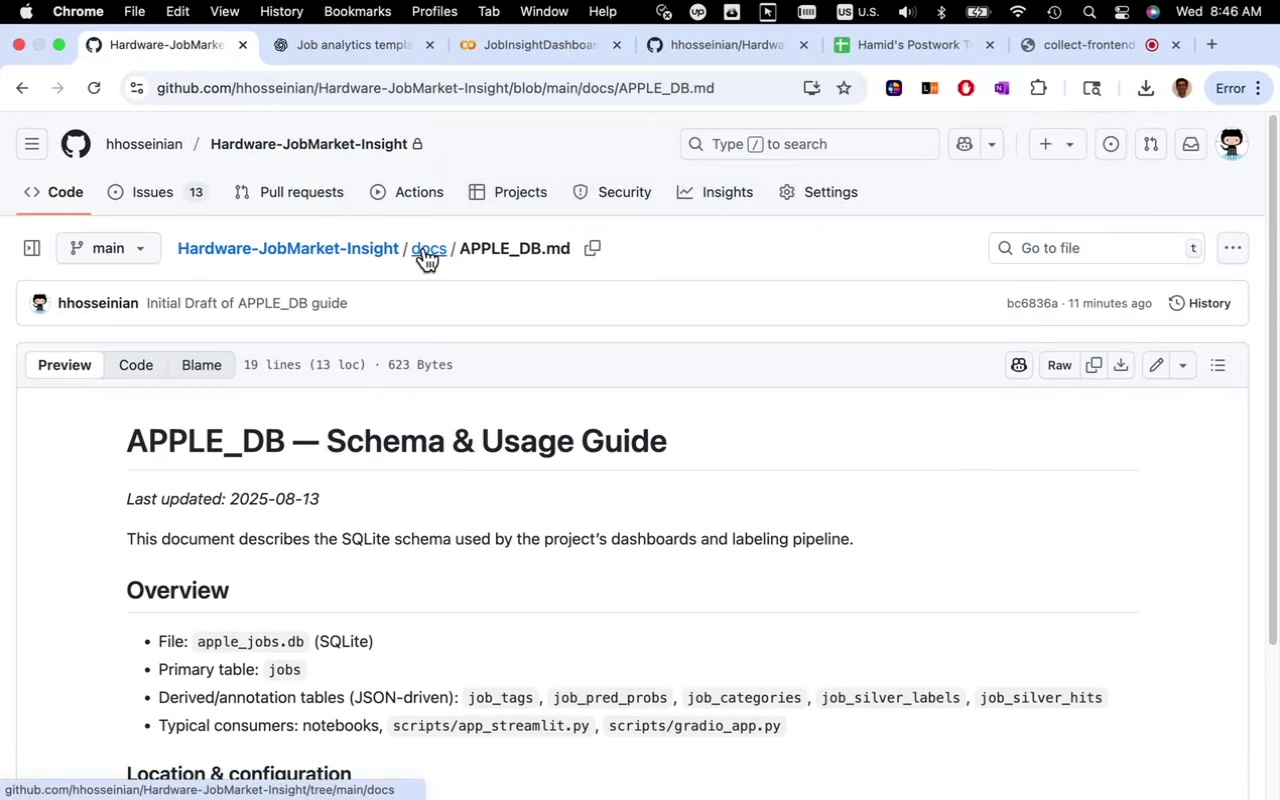 
left_click([424, 248])
 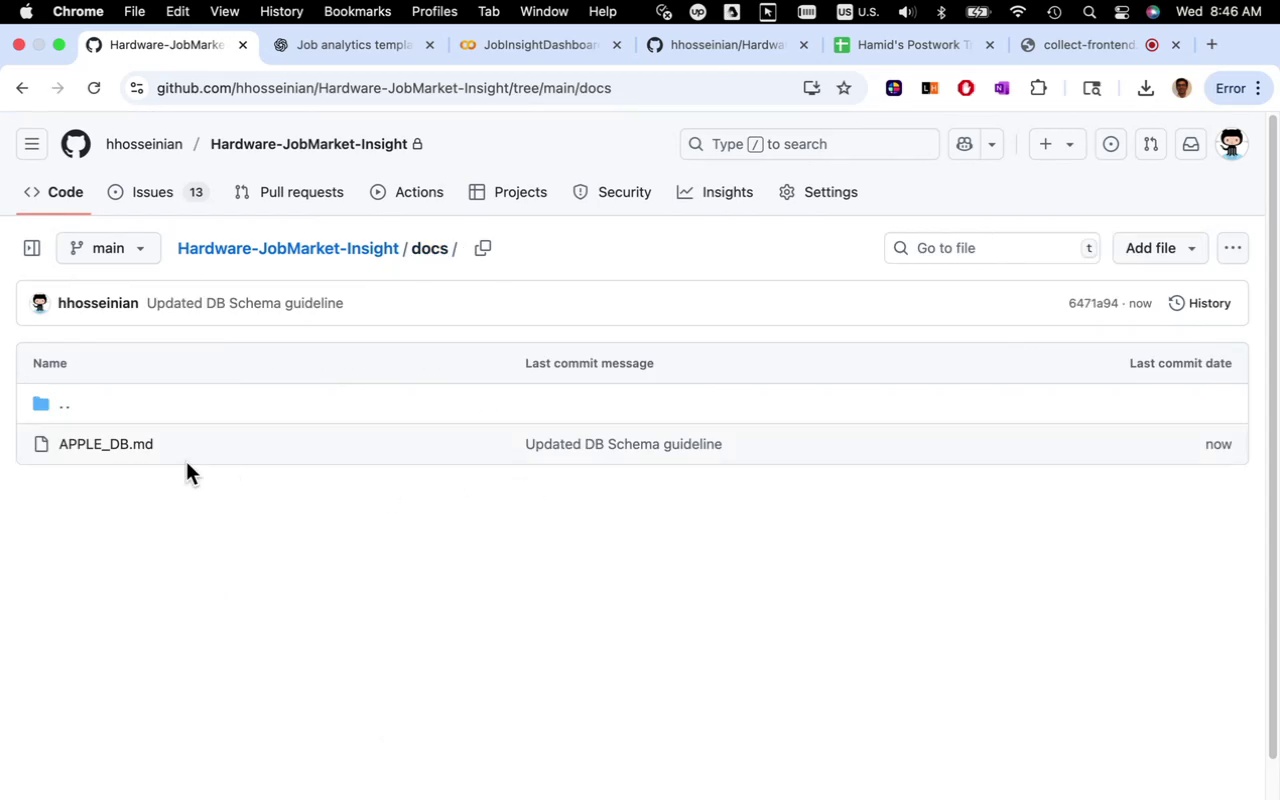 
left_click([89, 445])
 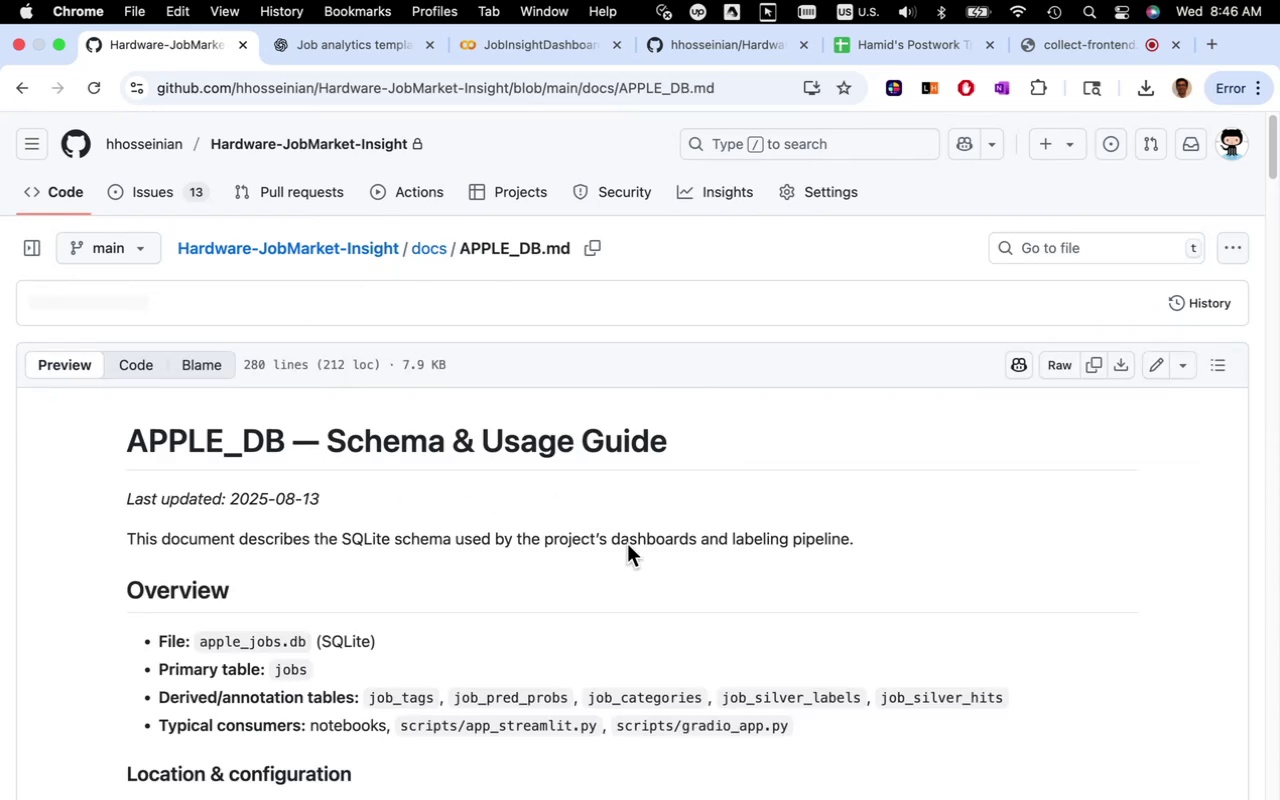 
scroll: coordinate [676, 586], scroll_direction: down, amount: 34.0
 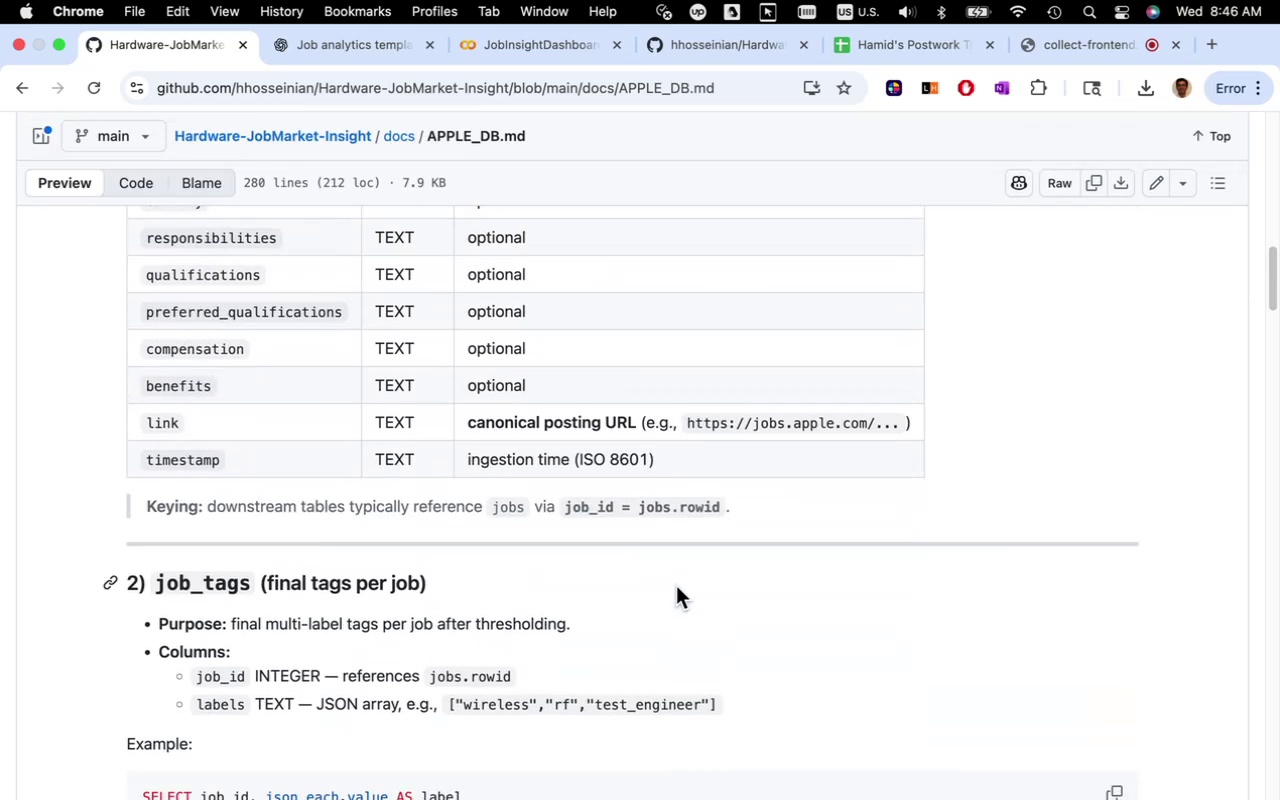 
scroll: coordinate [782, 592], scroll_direction: down, amount: 16.0
 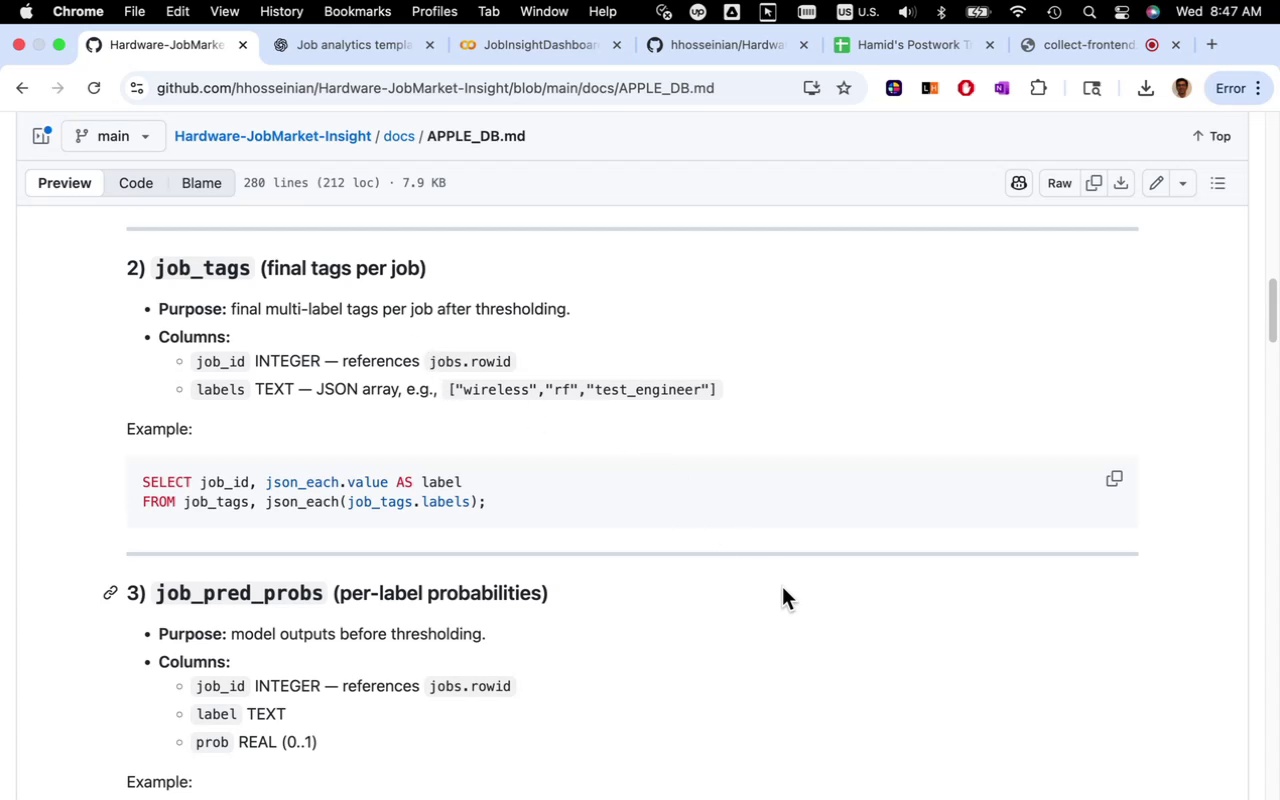 
wait(13.22)
 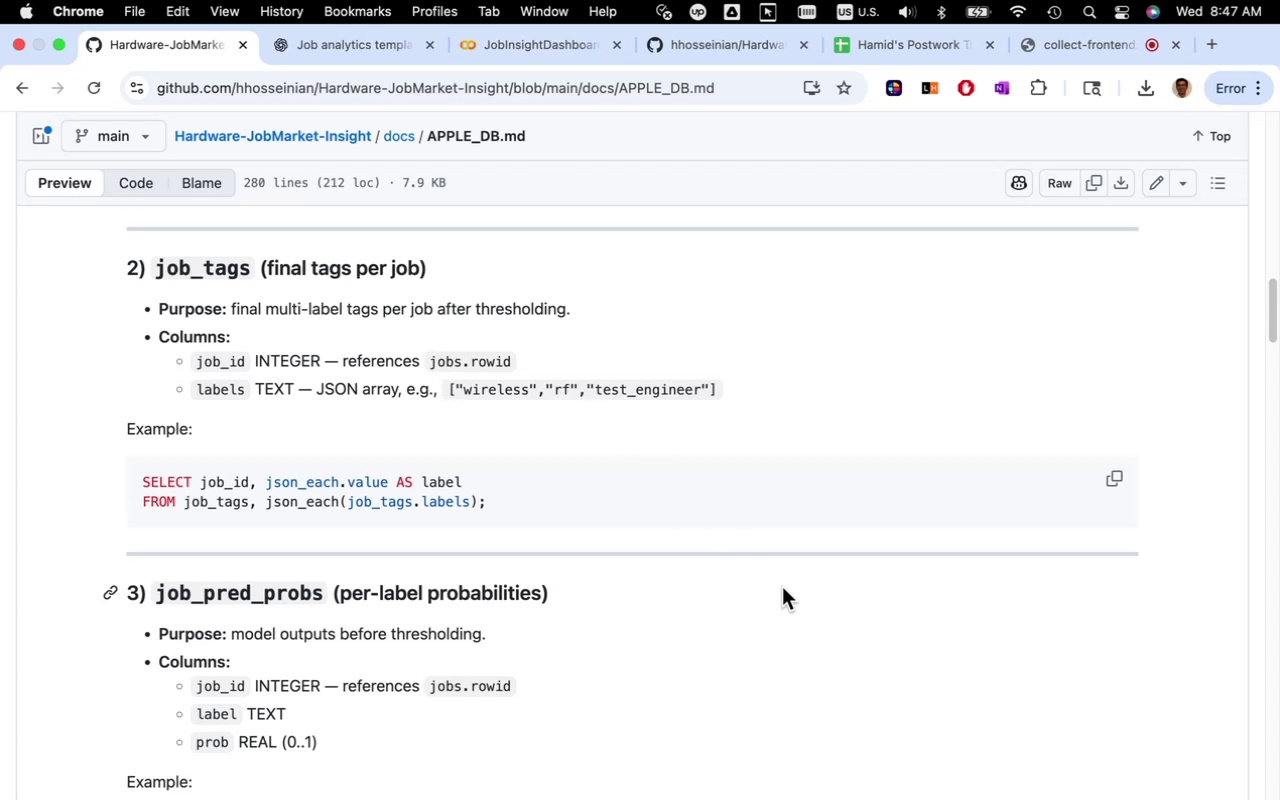 
scroll: coordinate [770, 585], scroll_direction: down, amount: 9.0
 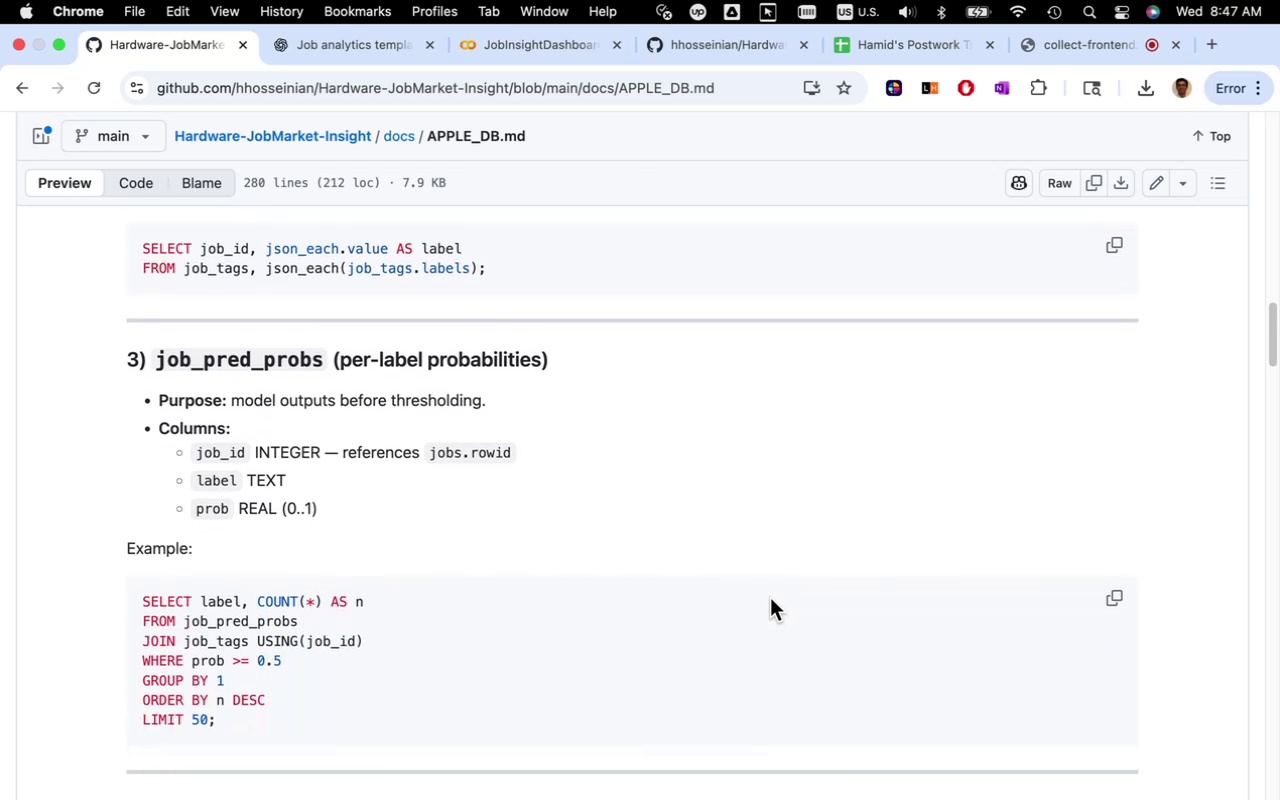 
wait(5.25)
 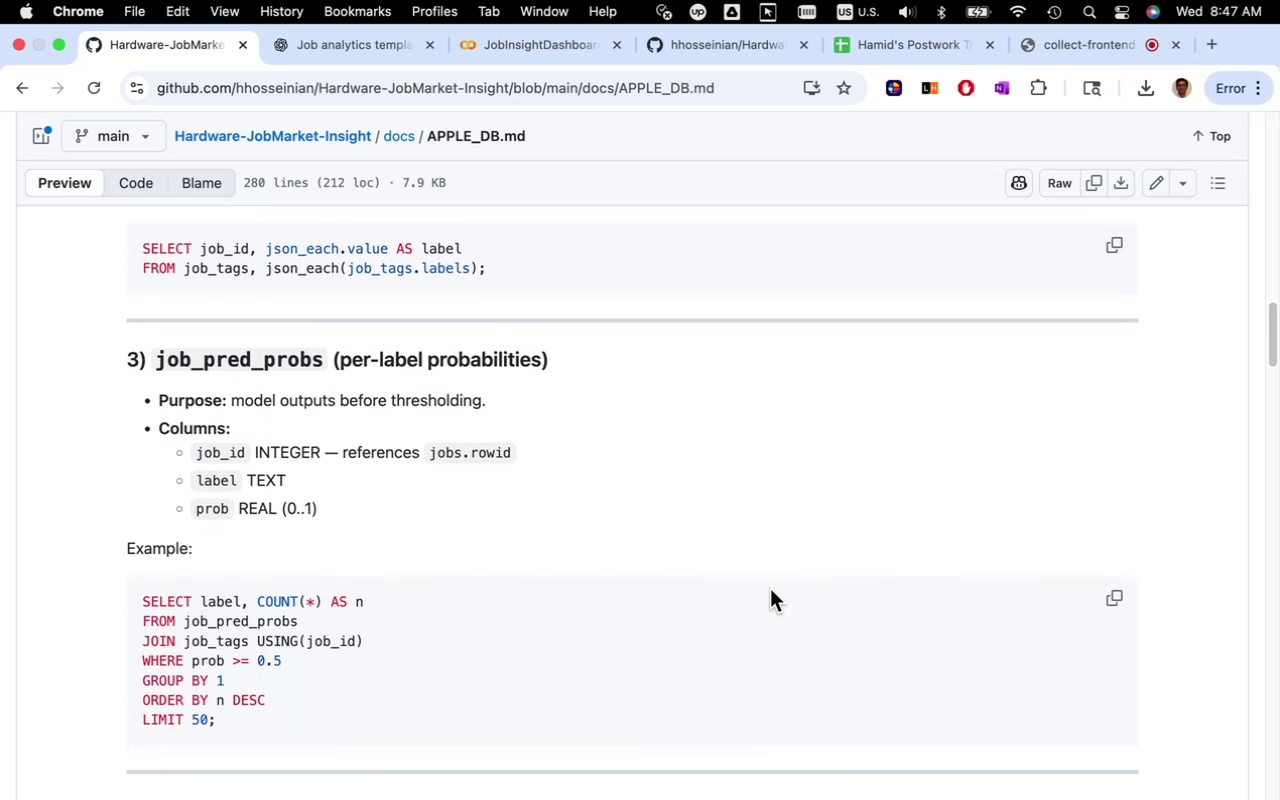 
scroll: coordinate [764, 599], scroll_direction: up, amount: 10.0
 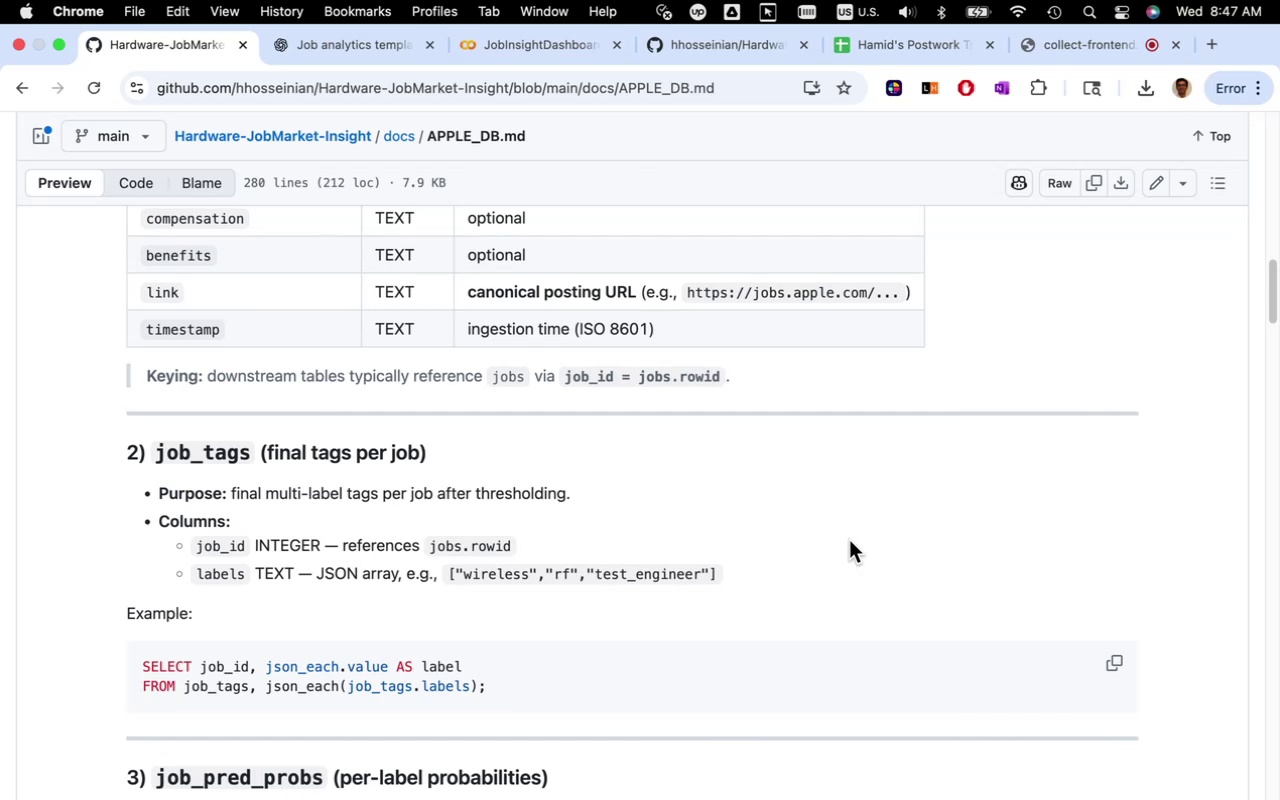 
wait(11.75)
 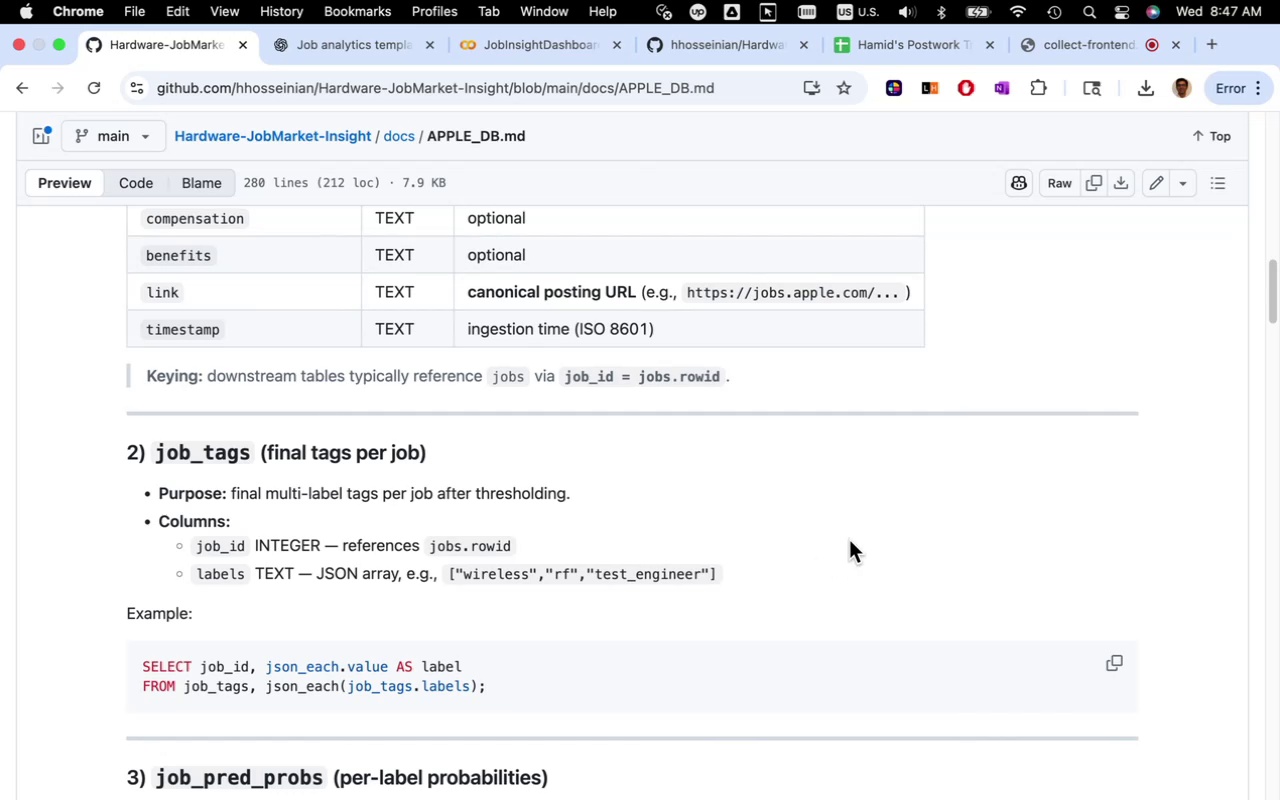 
scroll: coordinate [849, 540], scroll_direction: down, amount: 5.0
 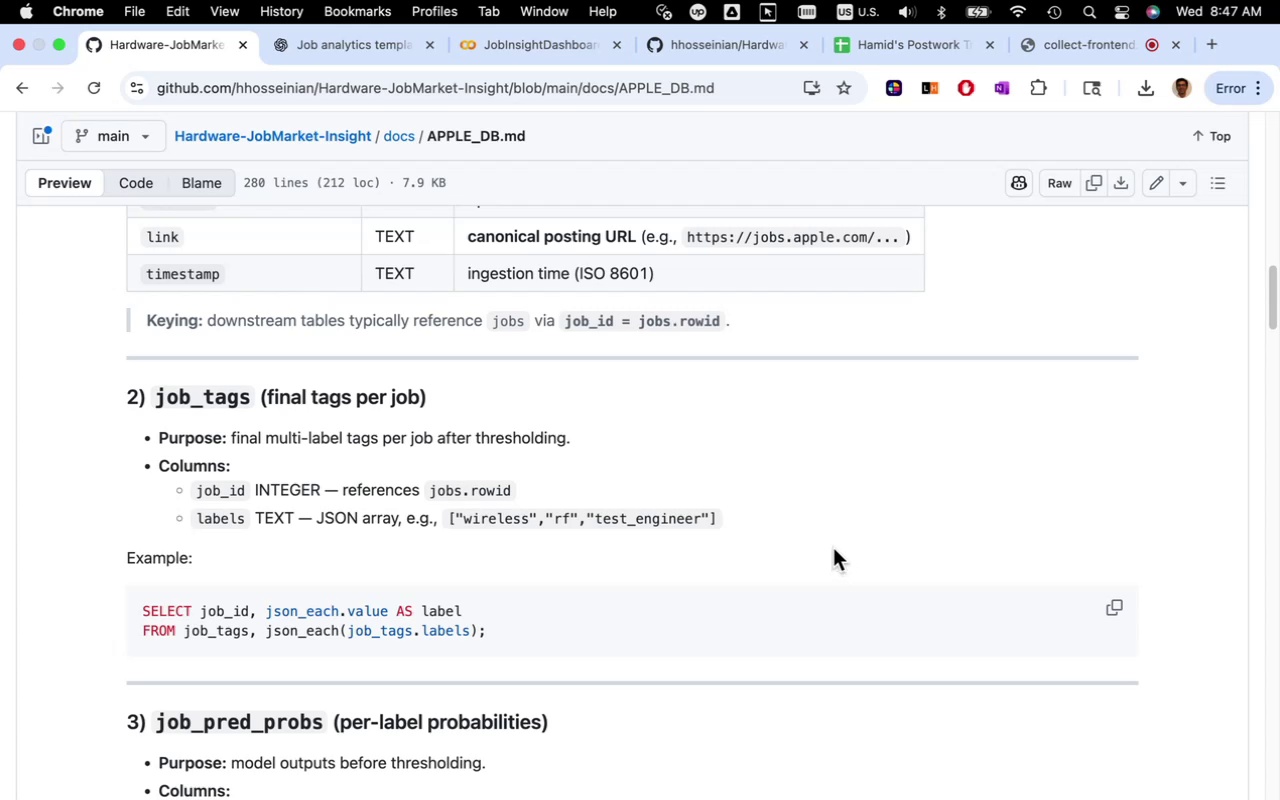 
wait(15.08)
 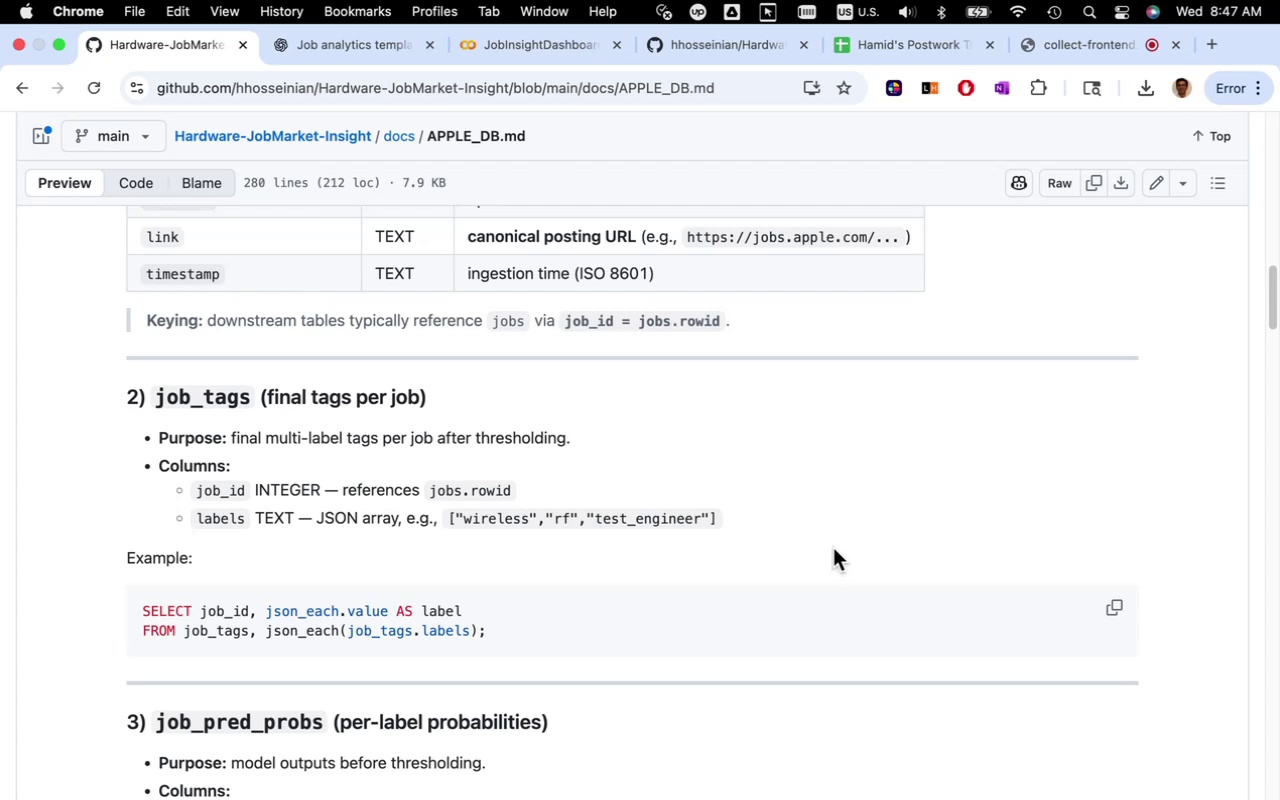 
scroll: coordinate [833, 548], scroll_direction: down, amount: 10.0
 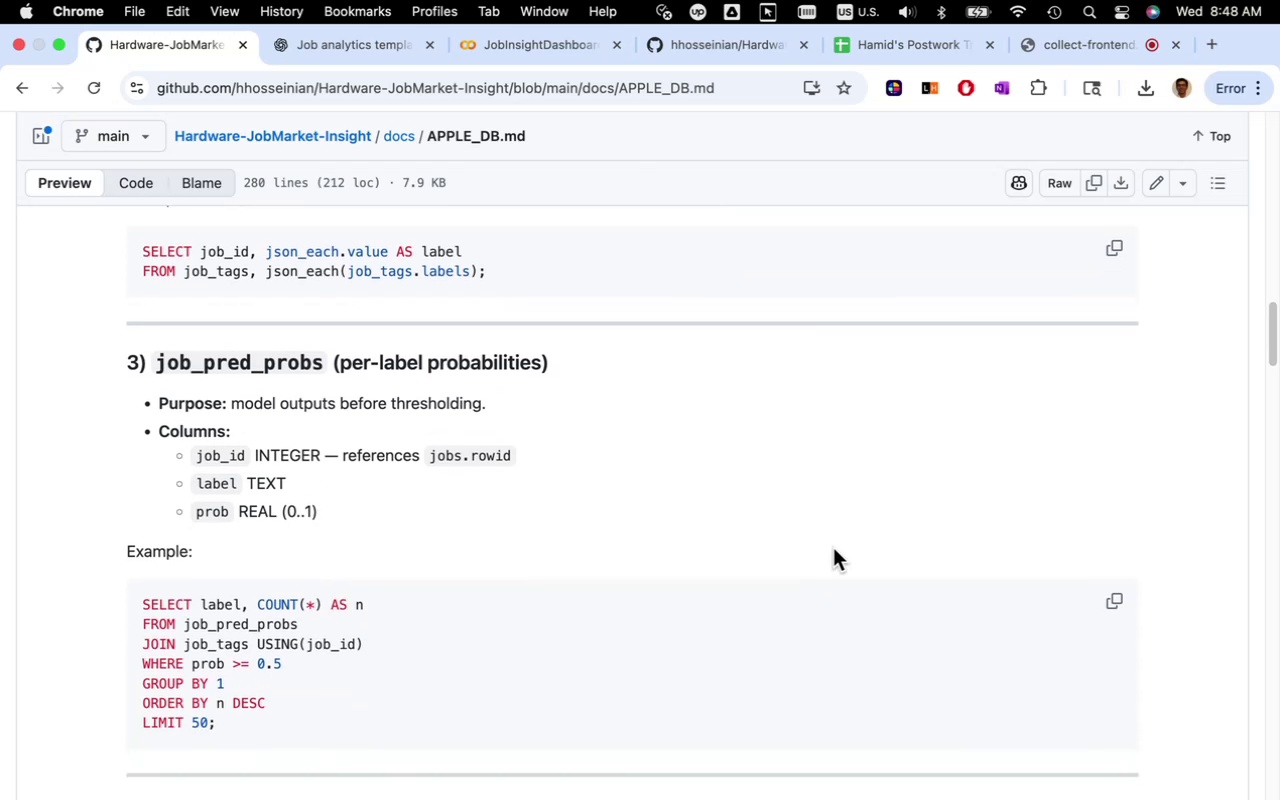 
wait(9.16)
 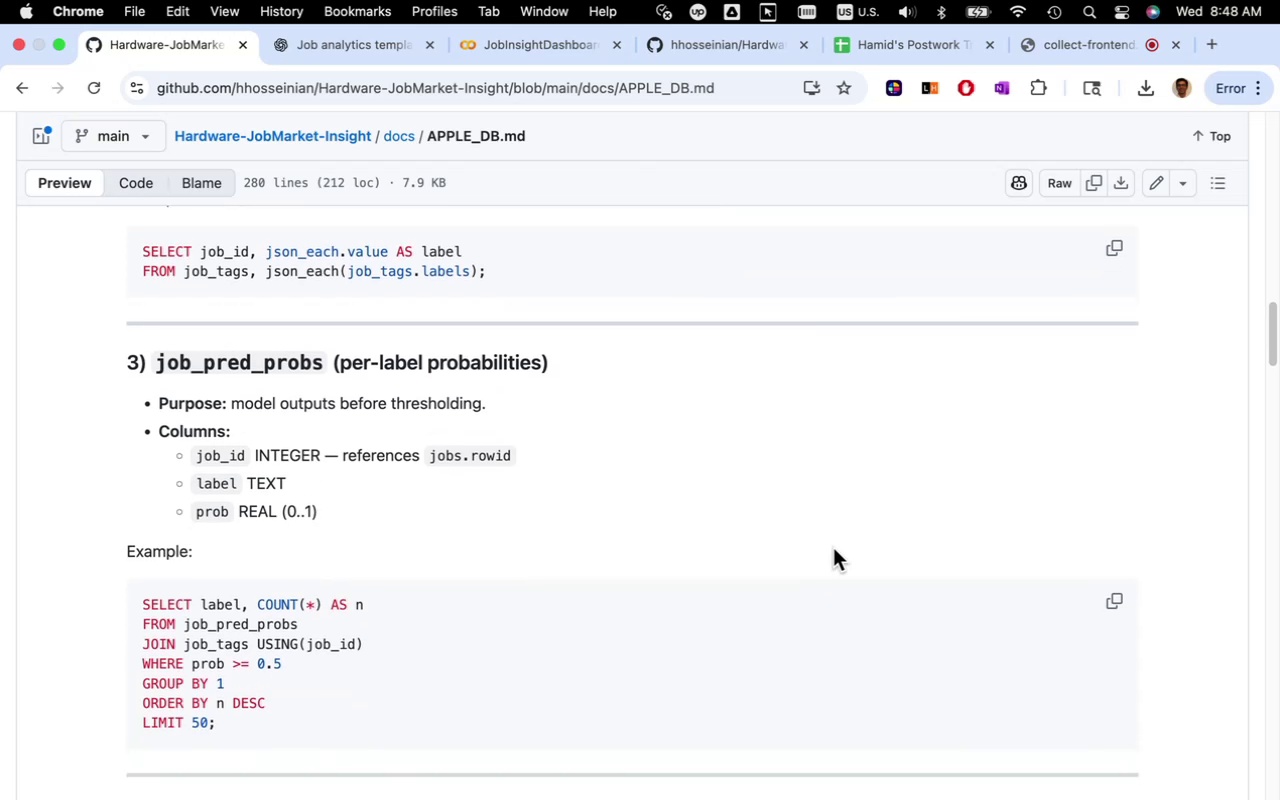 
scroll: coordinate [825, 547], scroll_direction: down, amount: 28.0
 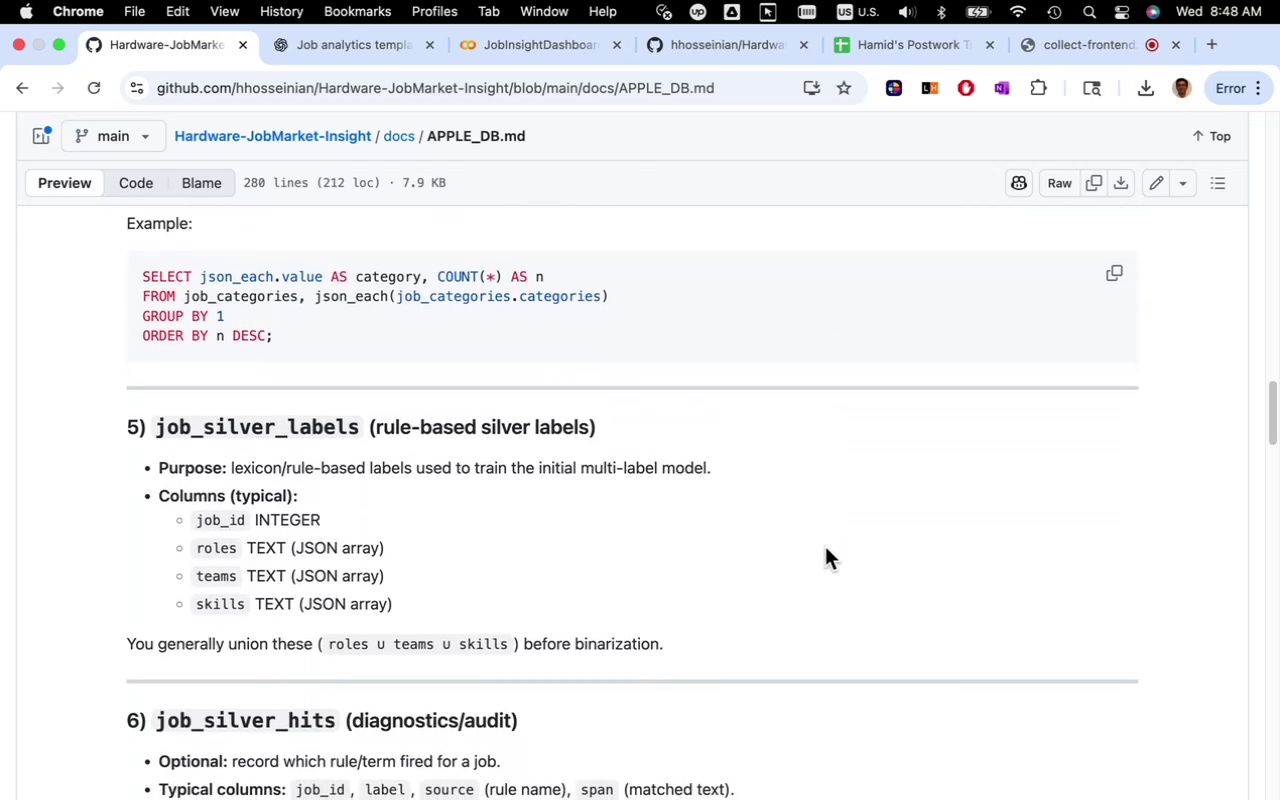 
scroll: coordinate [825, 547], scroll_direction: down, amount: 2.0
 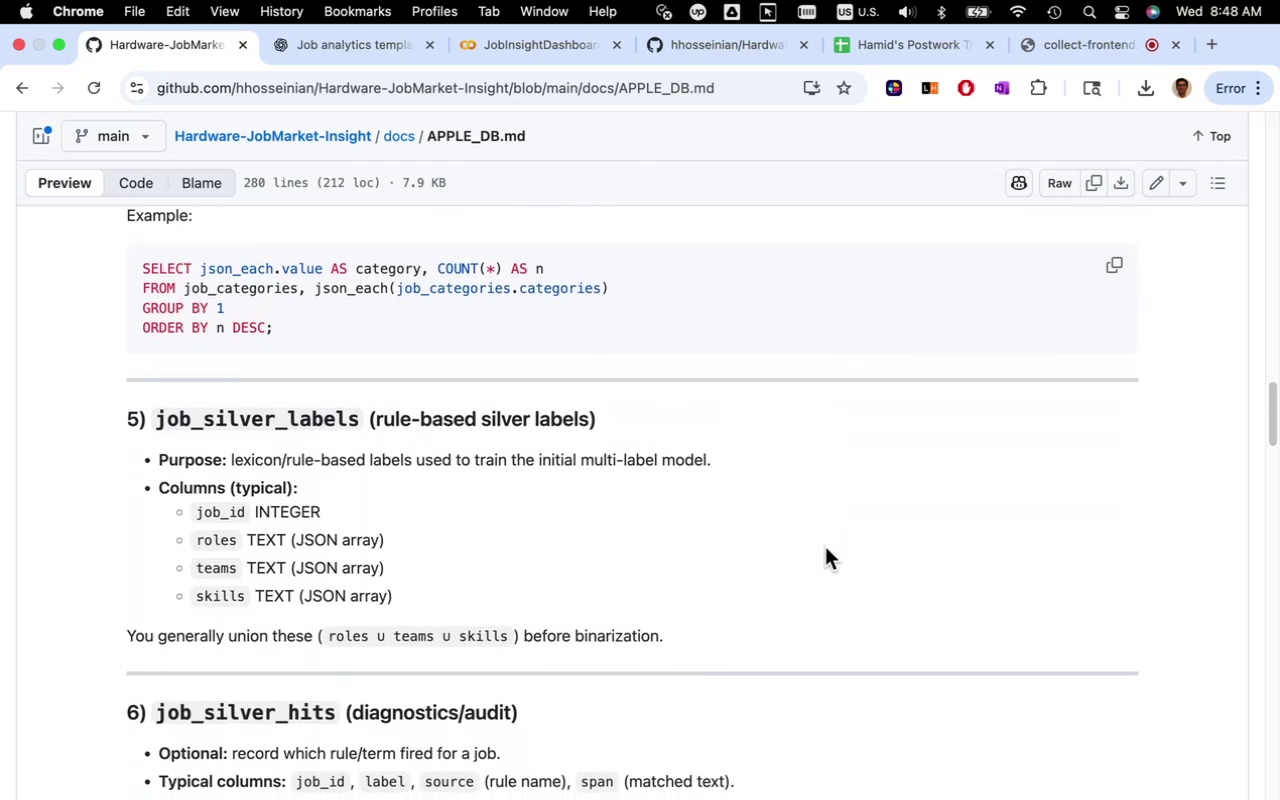 
wait(6.31)
 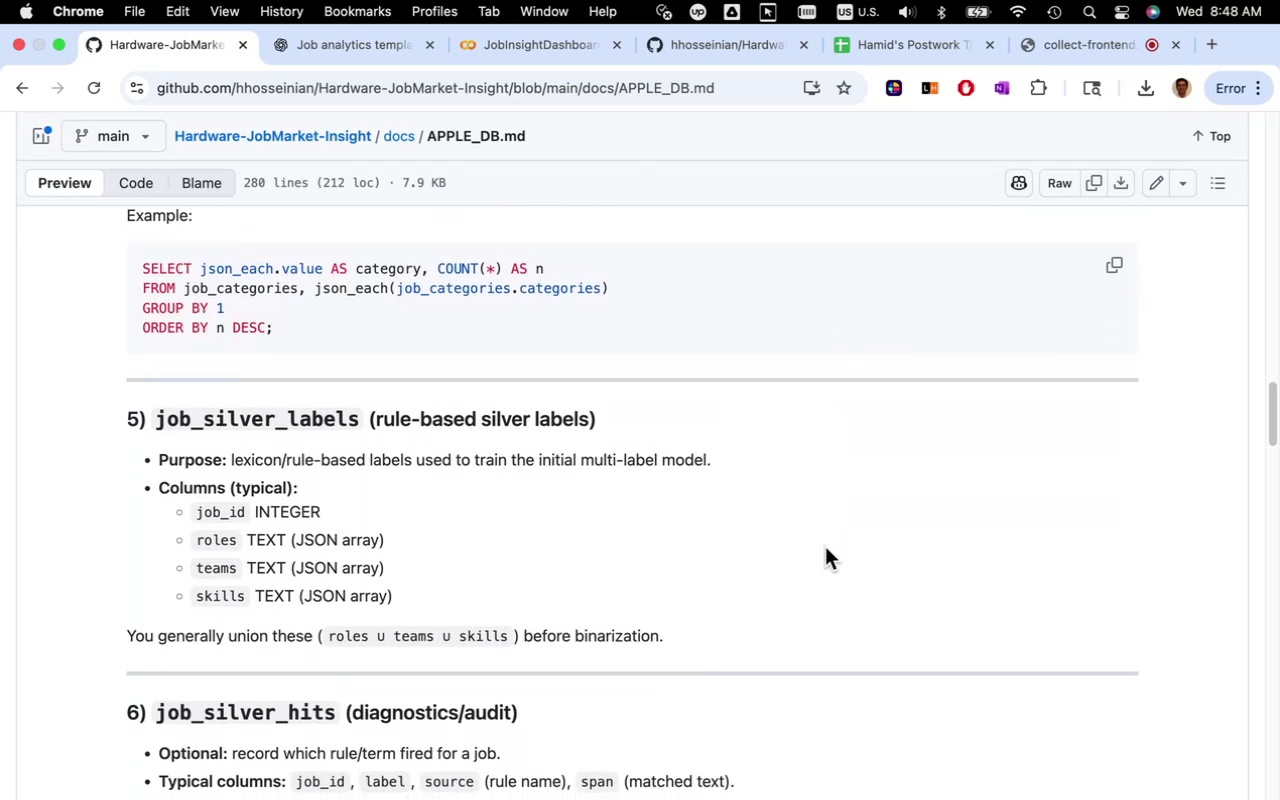 
scroll: coordinate [825, 547], scroll_direction: down, amount: 5.0
 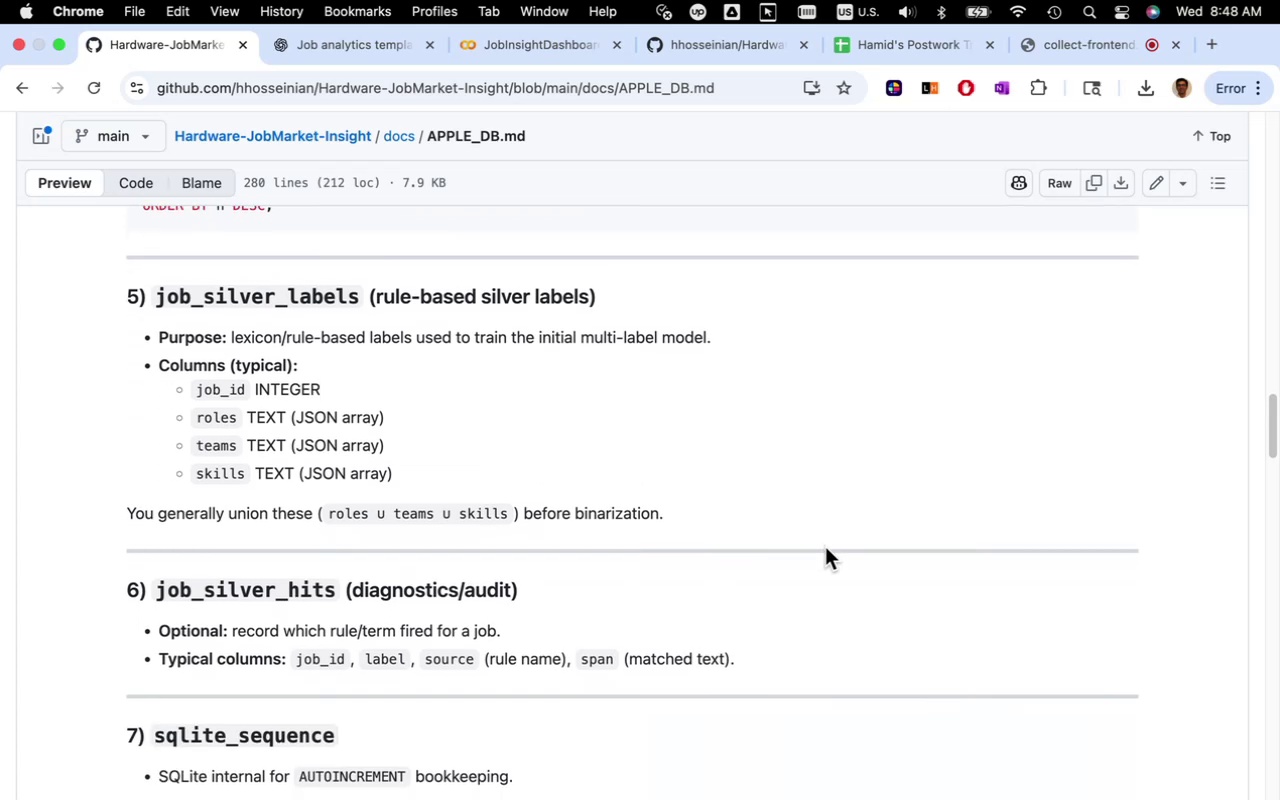 
wait(11.98)
 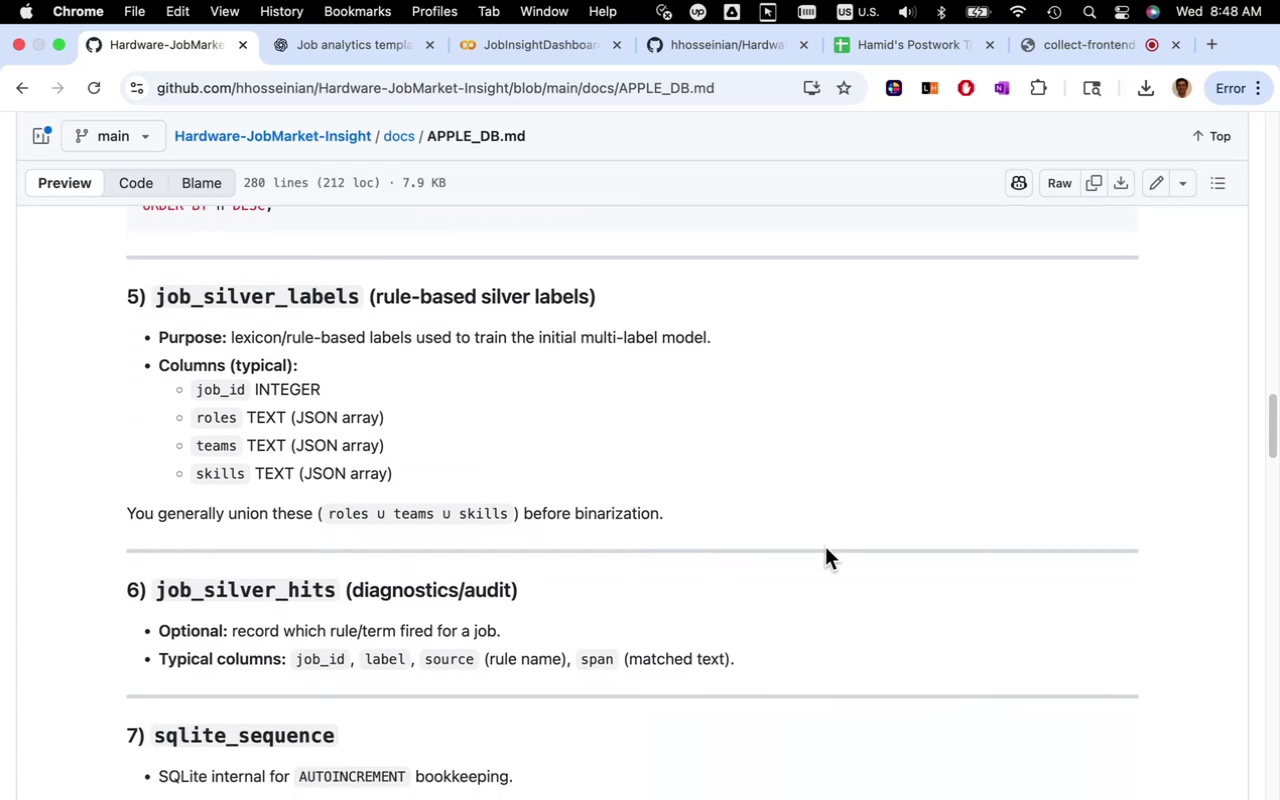 
scroll: coordinate [825, 547], scroll_direction: down, amount: 19.0
 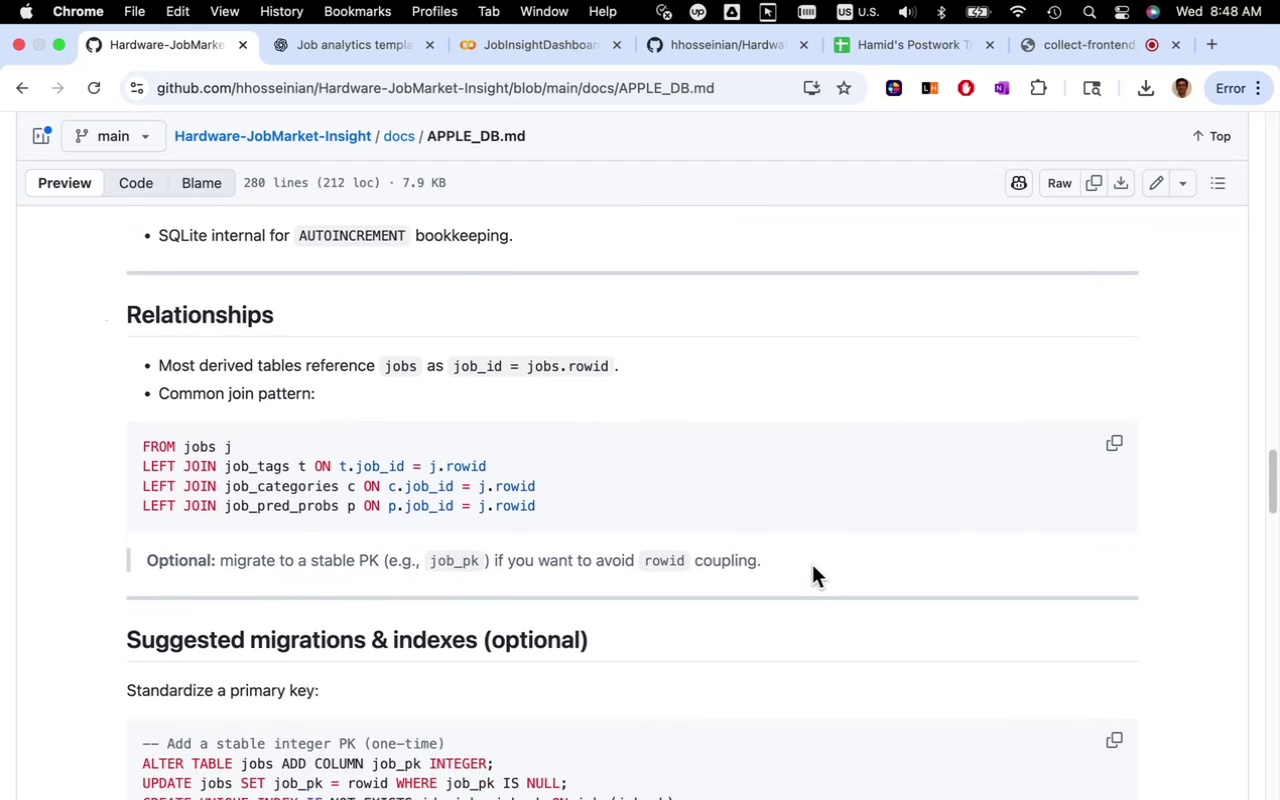 
wait(5.59)
 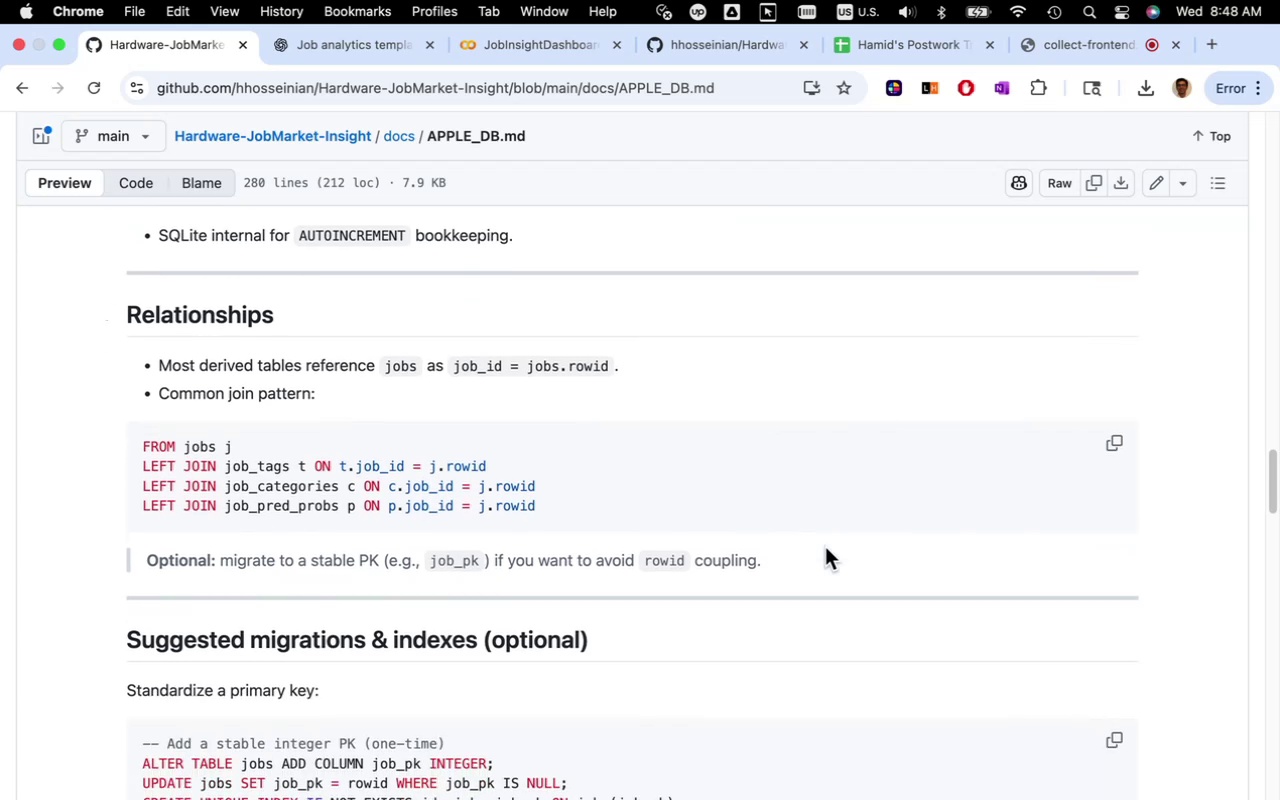 
scroll: coordinate [809, 568], scroll_direction: down, amount: 11.0
 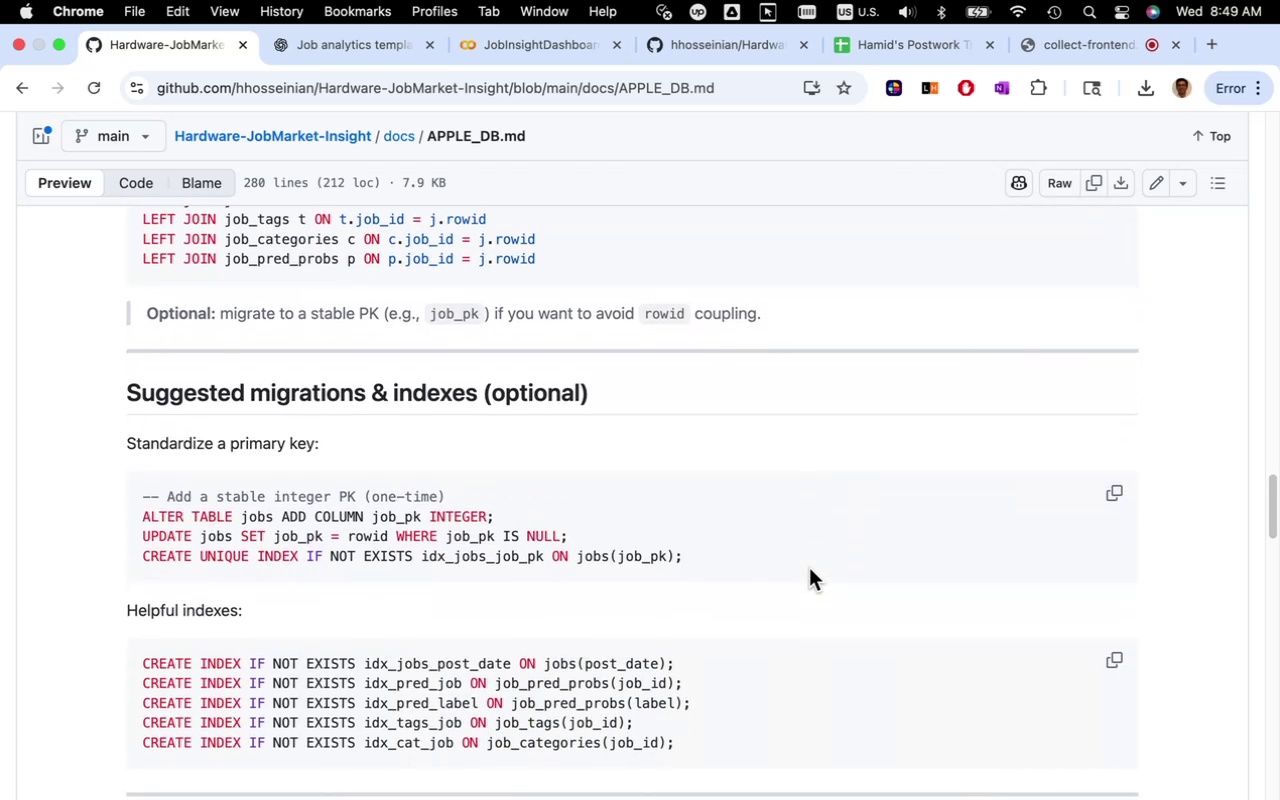 
wait(9.79)
 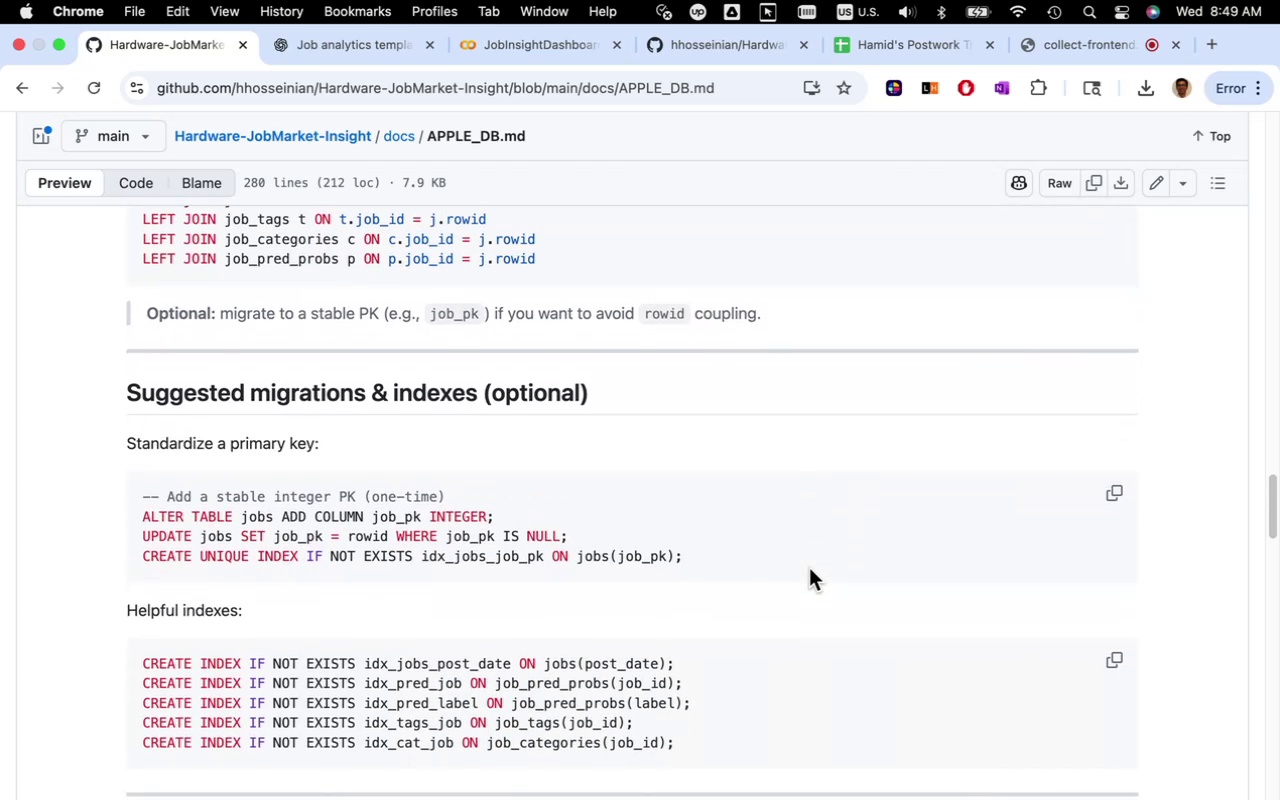 
scroll: coordinate [809, 568], scroll_direction: down, amount: 11.0
 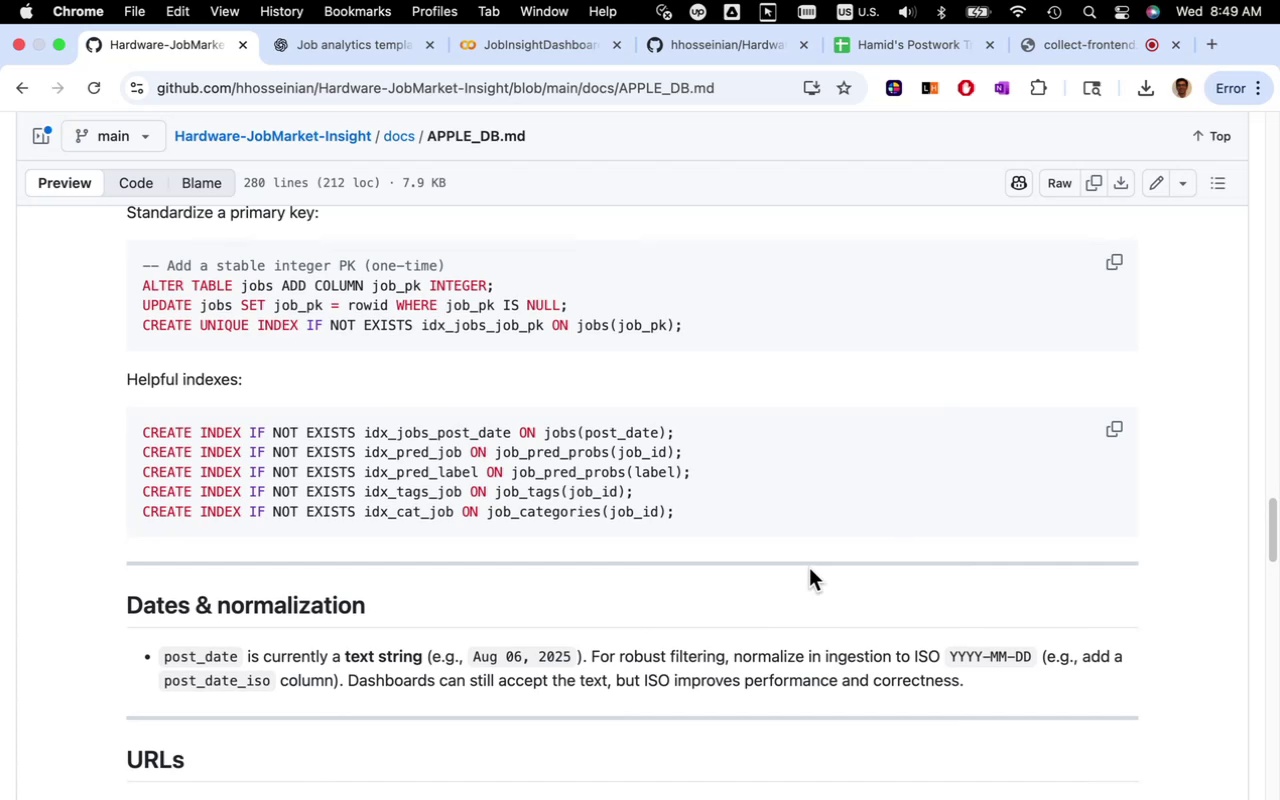 
wait(6.69)
 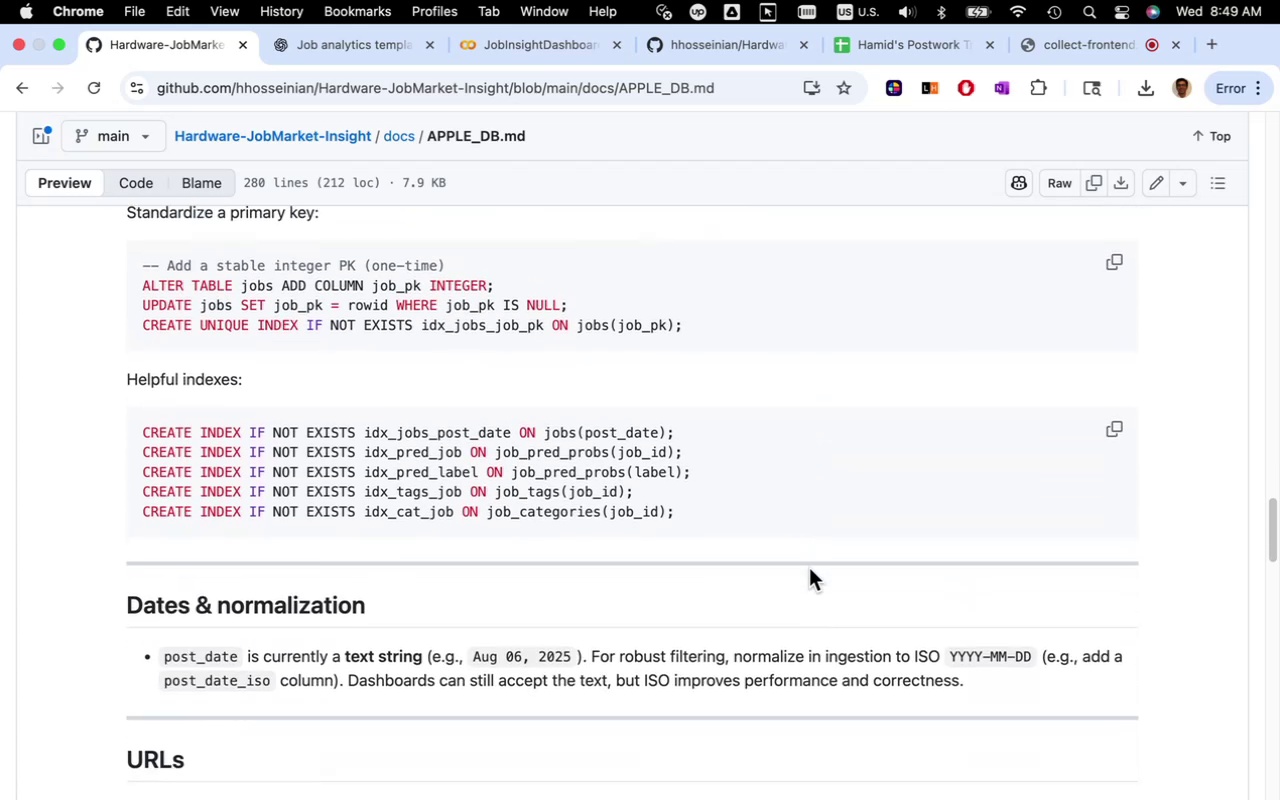 
scroll: coordinate [809, 568], scroll_direction: down, amount: 14.0
 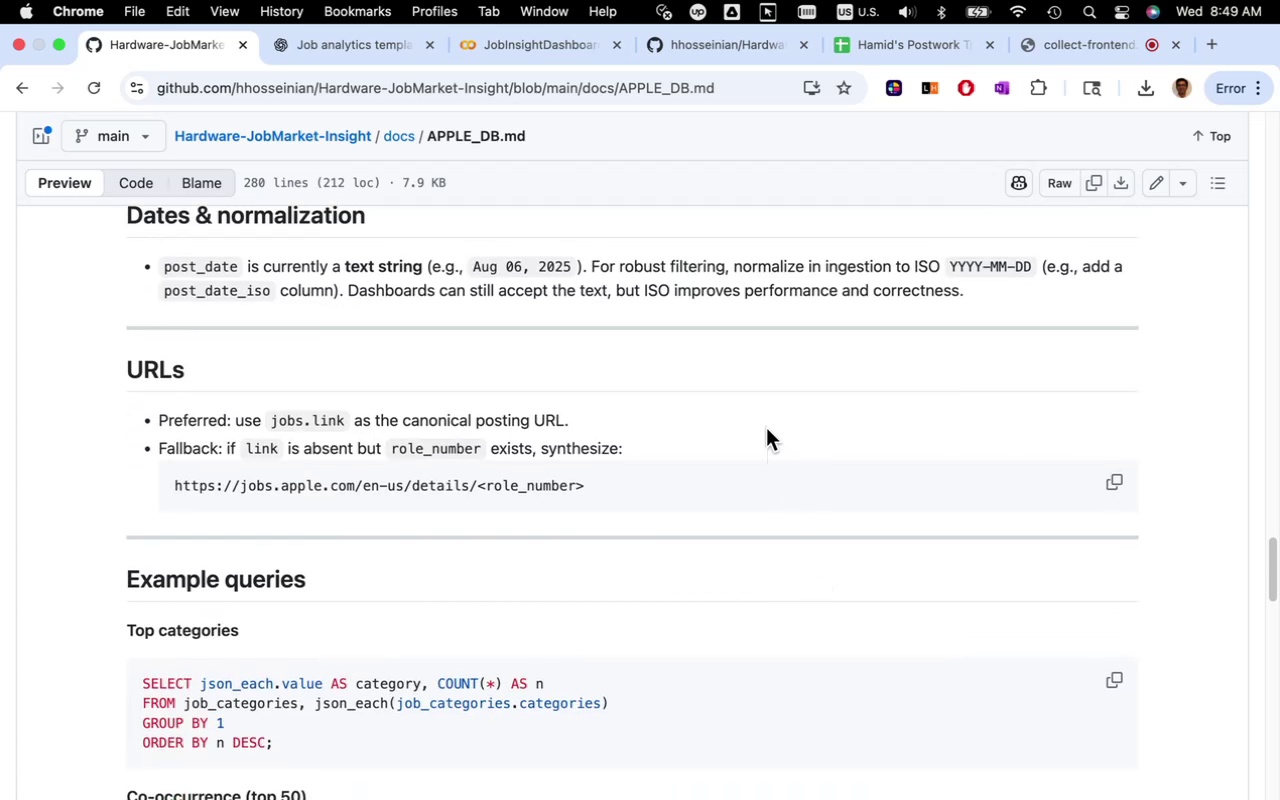 
wait(7.77)
 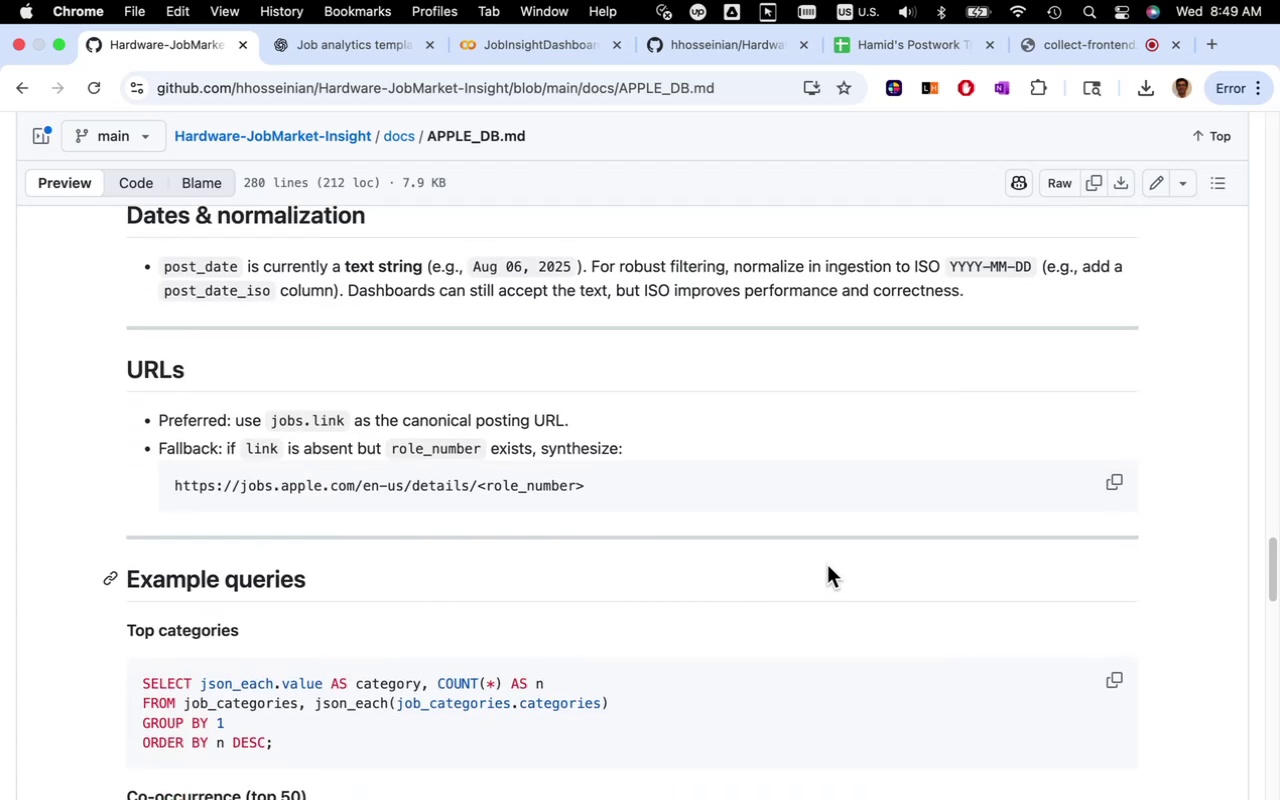 
scroll: coordinate [766, 428], scroll_direction: down, amount: 17.0
 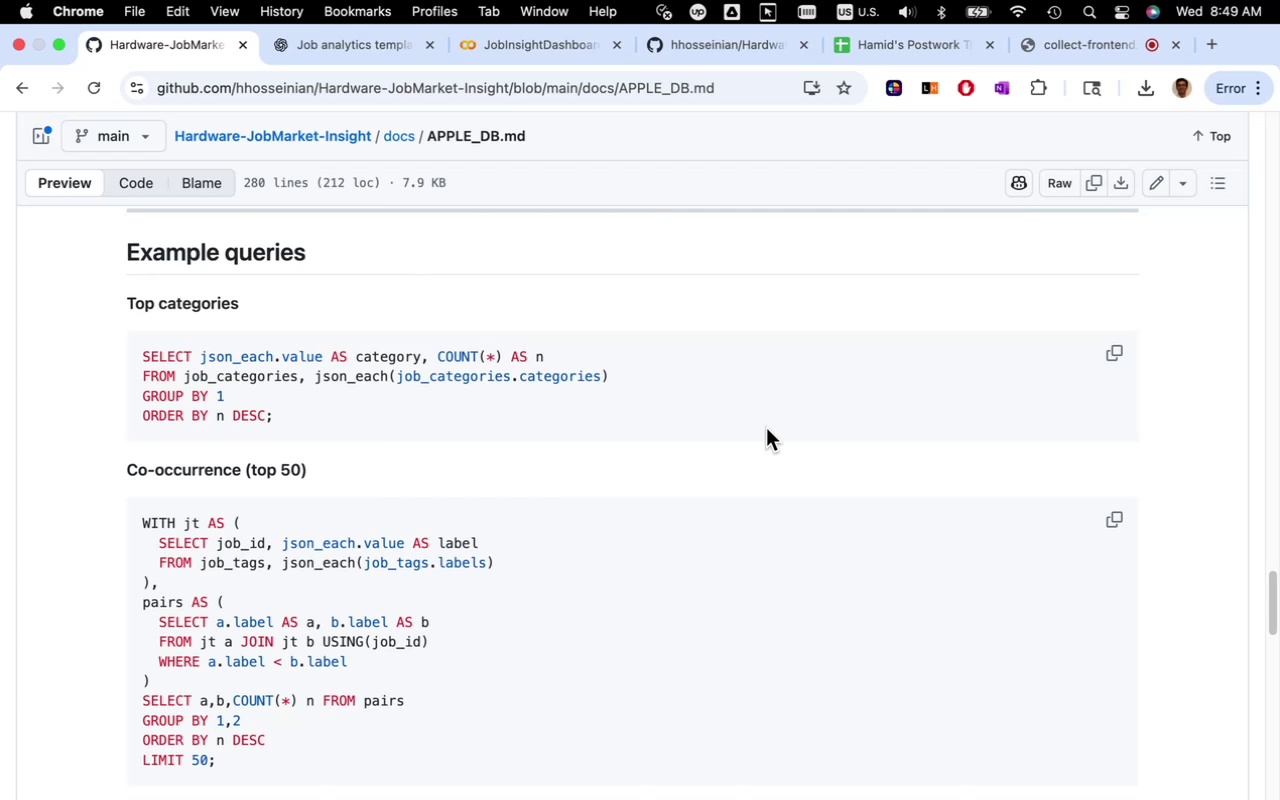 
wait(7.2)
 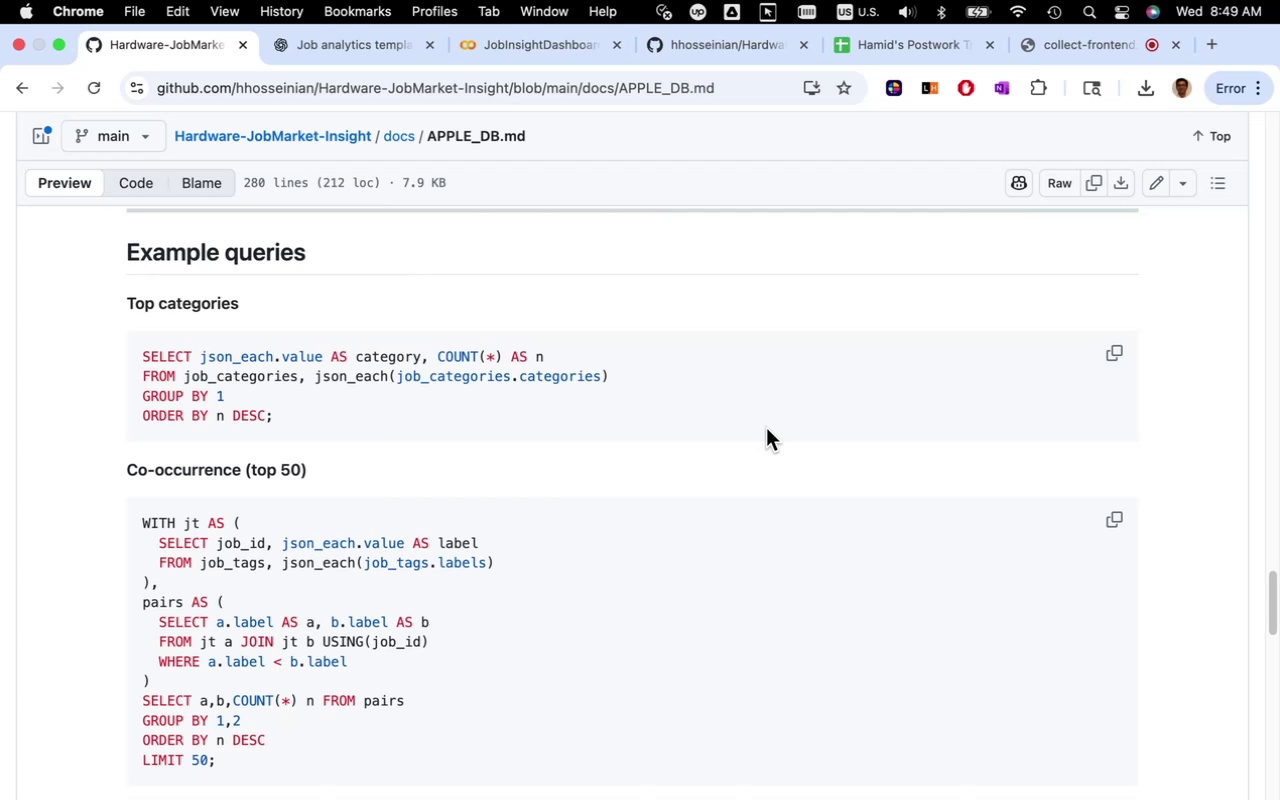 
scroll: coordinate [766, 428], scroll_direction: down, amount: 35.0
 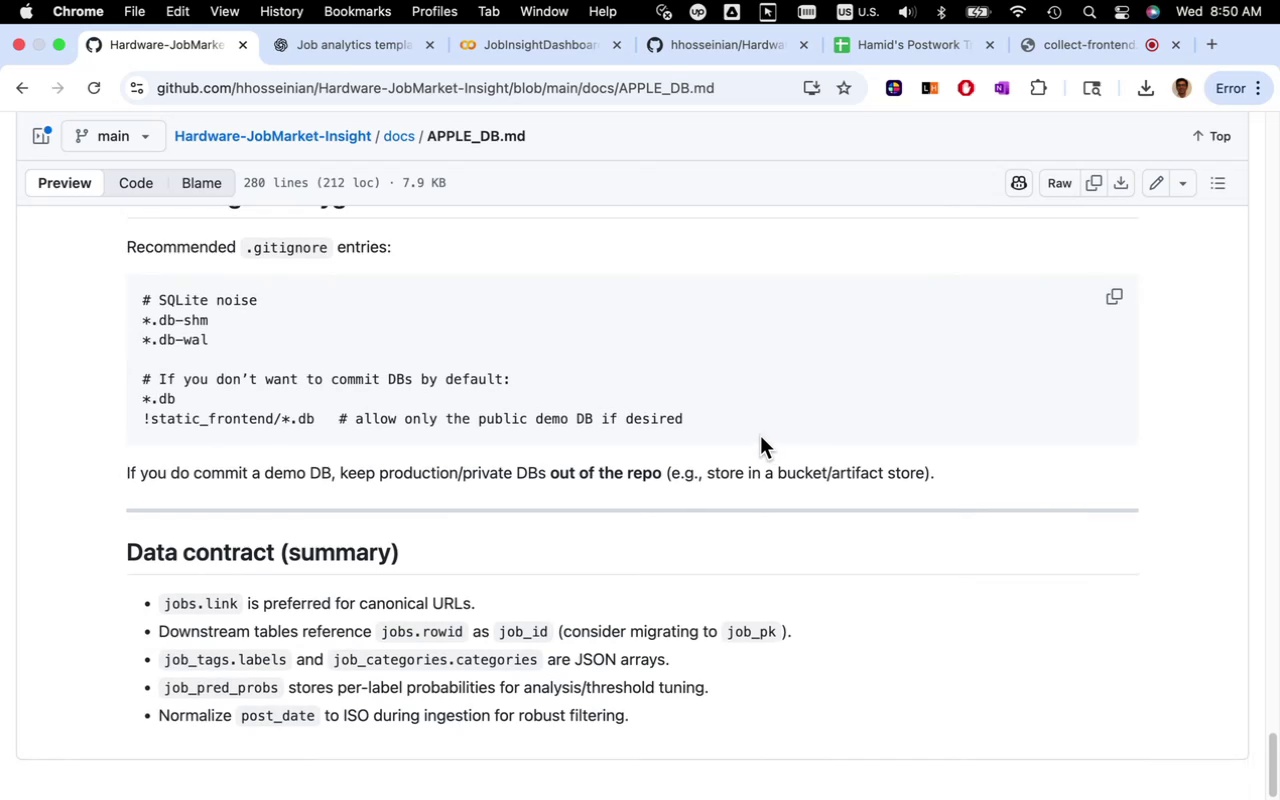 
wait(10.33)
 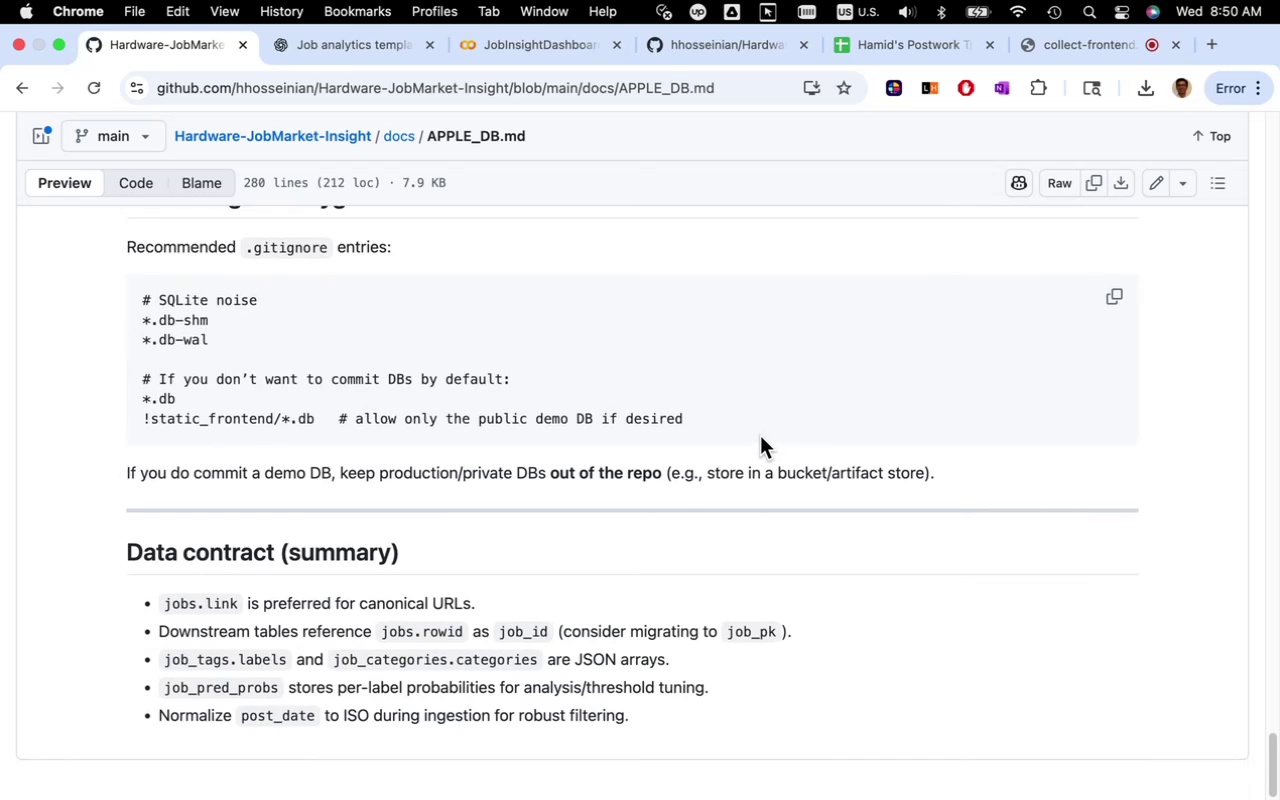 
left_click([291, 139])
 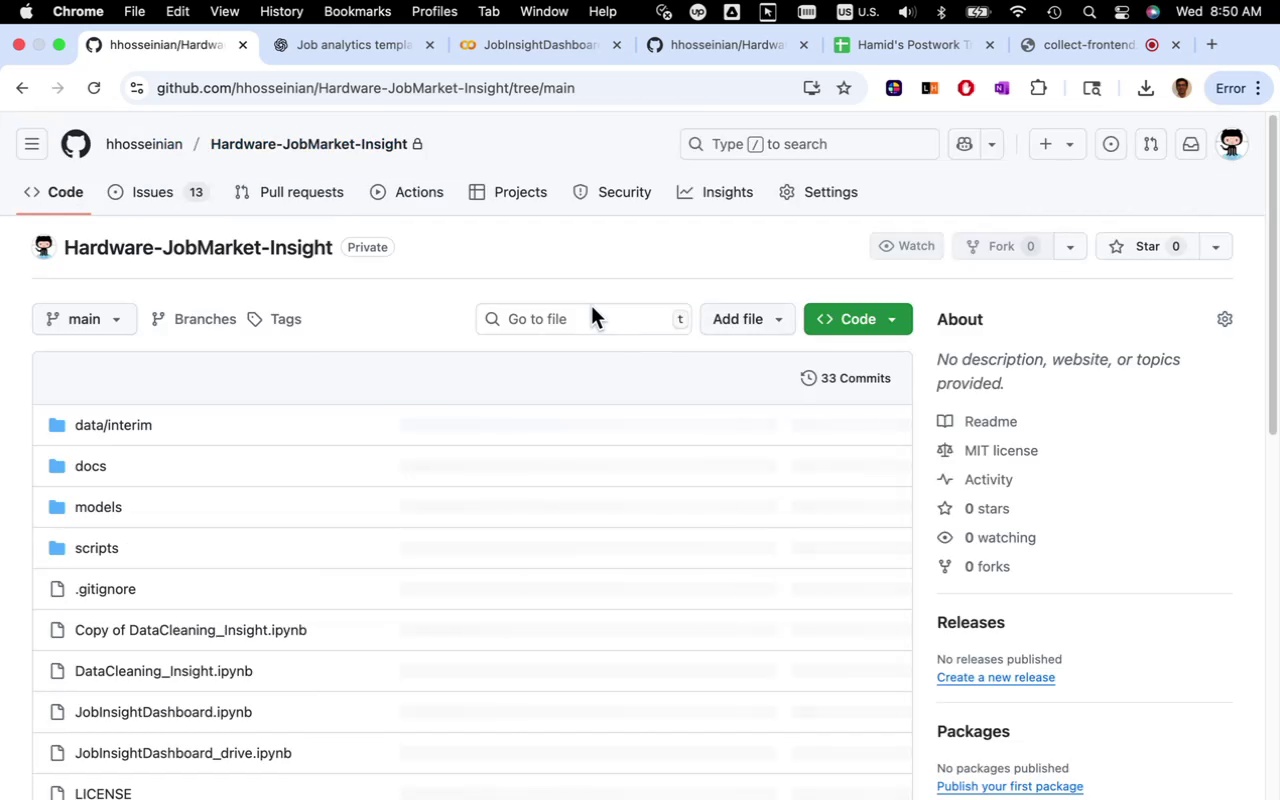 
wait(9.57)
 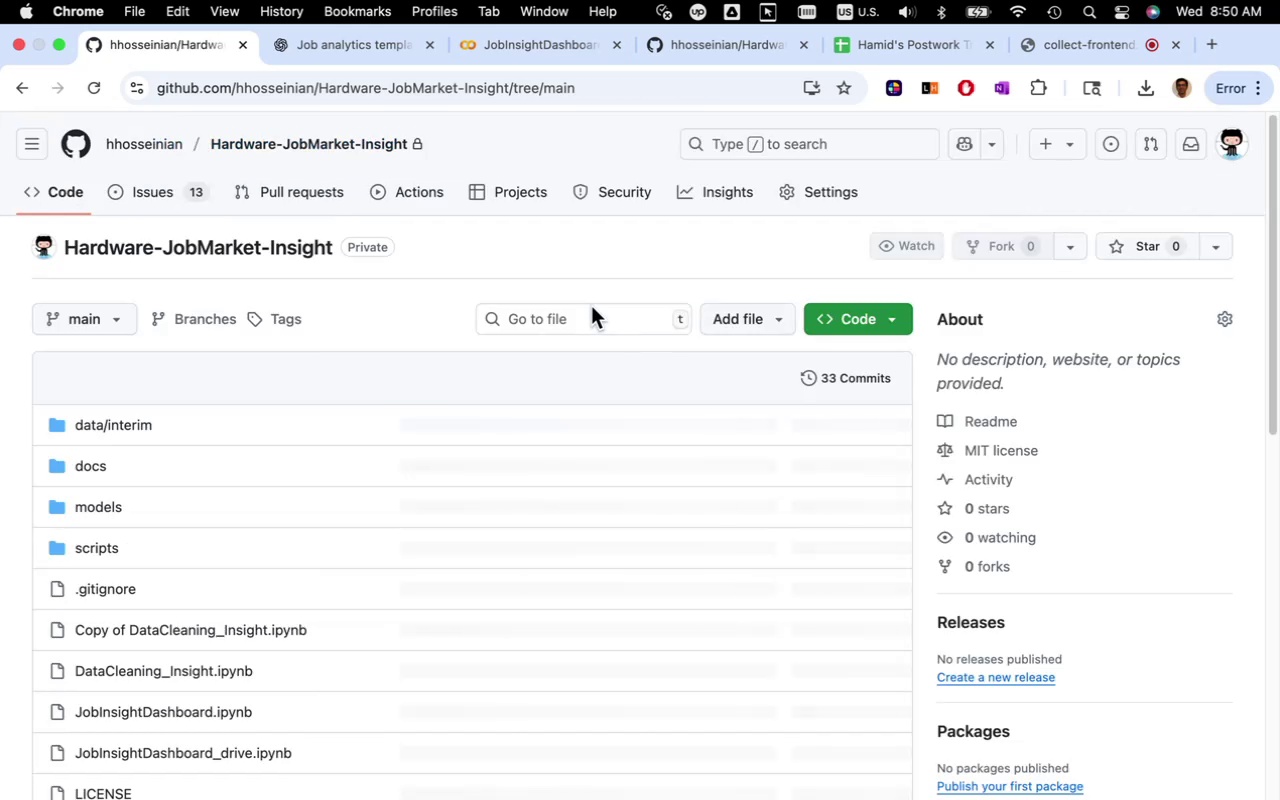 
scroll: coordinate [722, 313], scroll_direction: up, amount: 42.0
 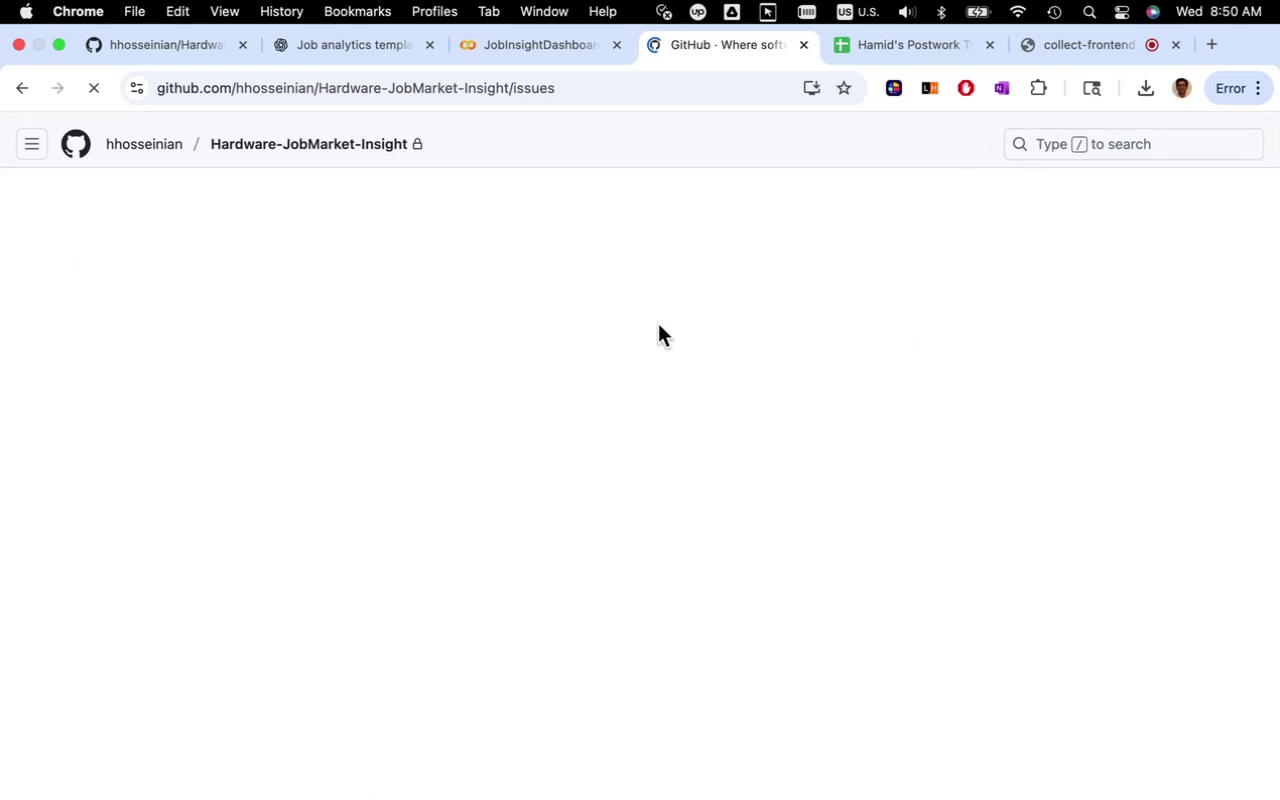 
wait(11.22)
 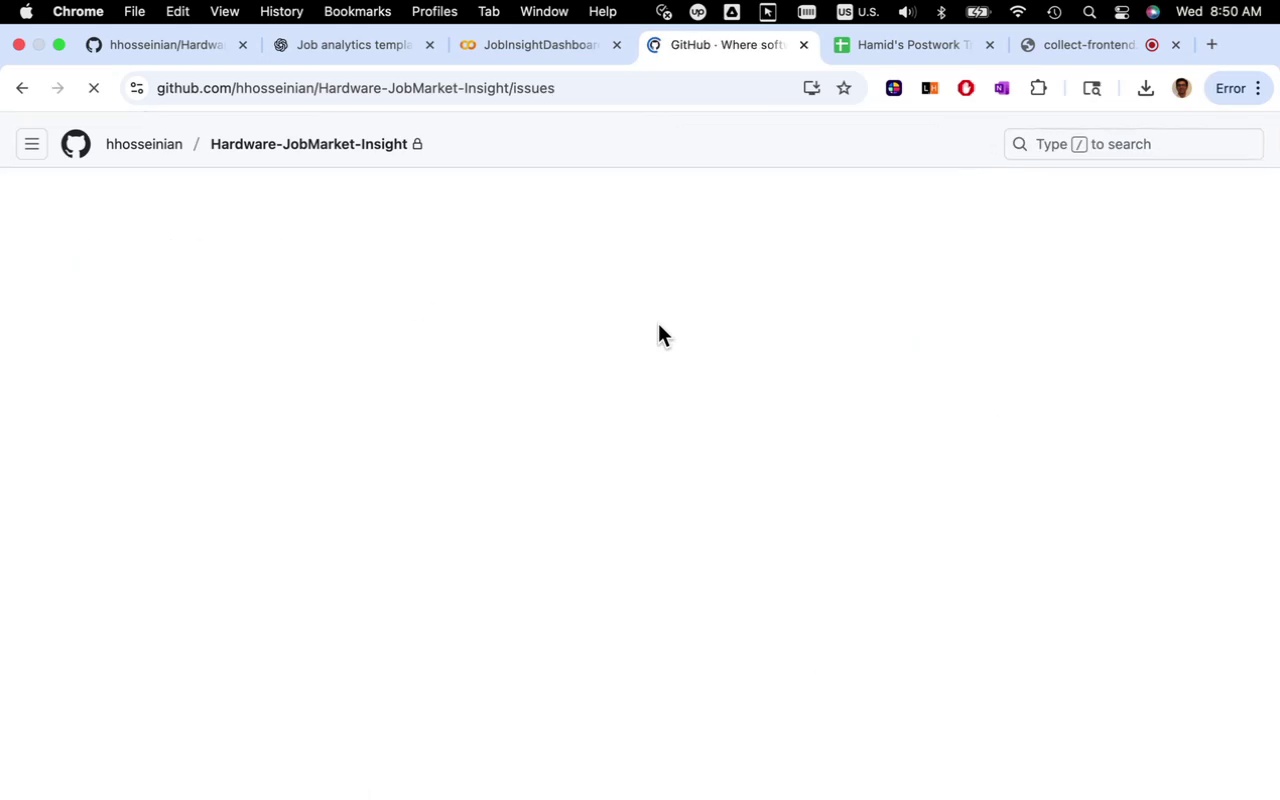 
scroll: coordinate [596, 470], scroll_direction: down, amount: 6.0
 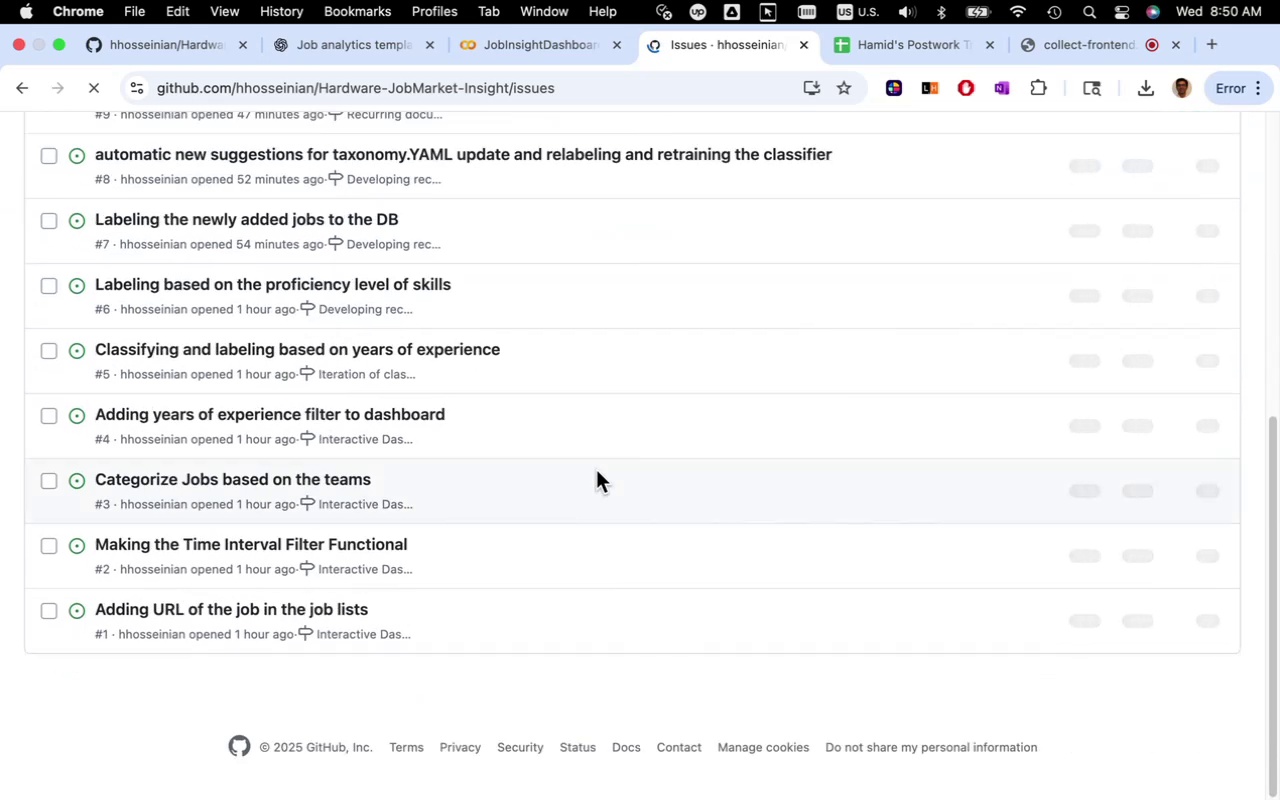 
scroll: coordinate [596, 471], scroll_direction: up, amount: 17.0
 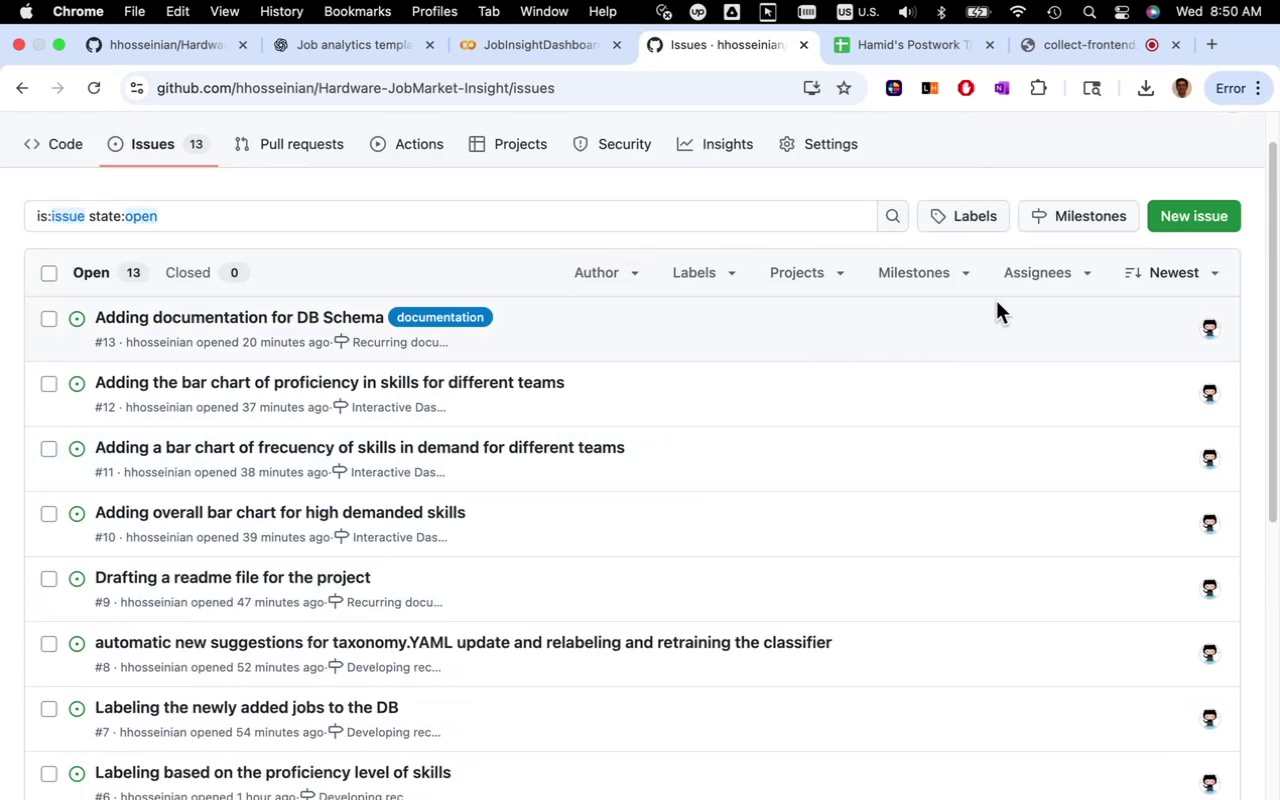 
wait(6.31)
 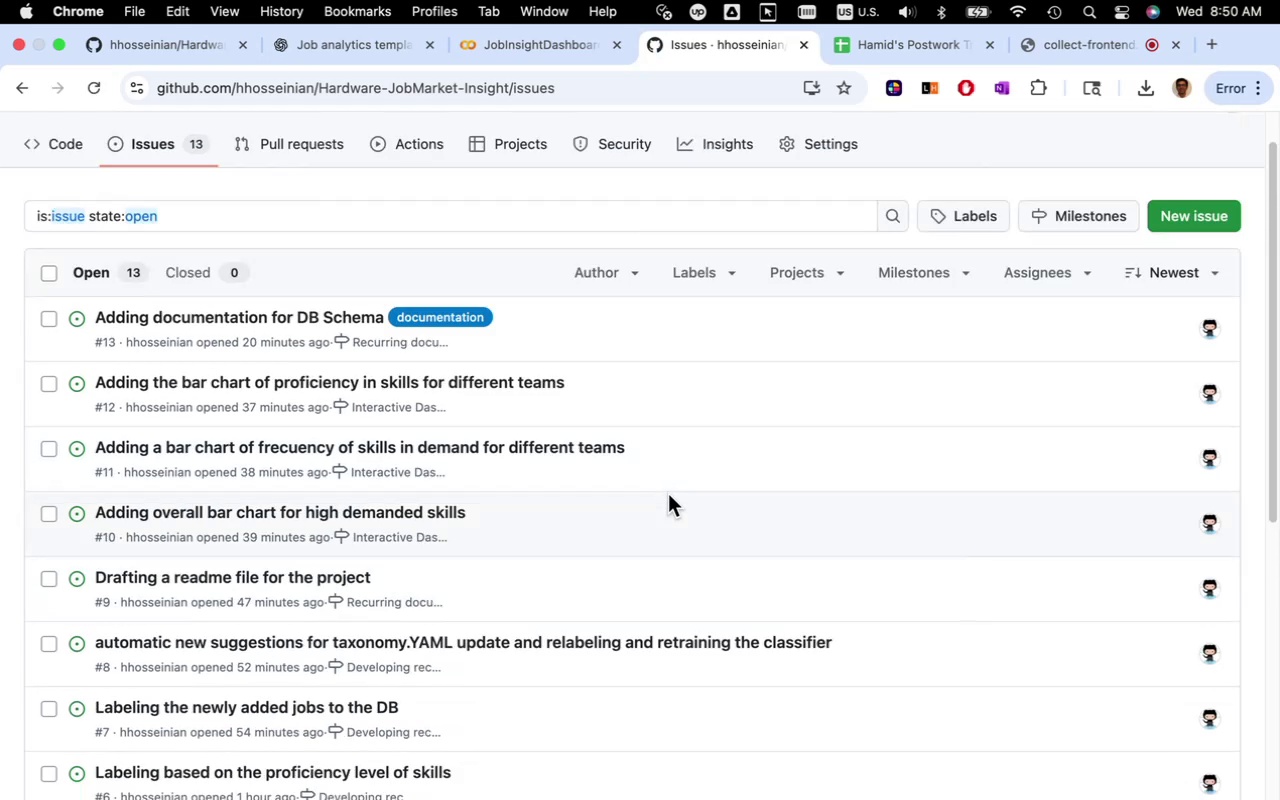 
mouse_move([1056, 249])
 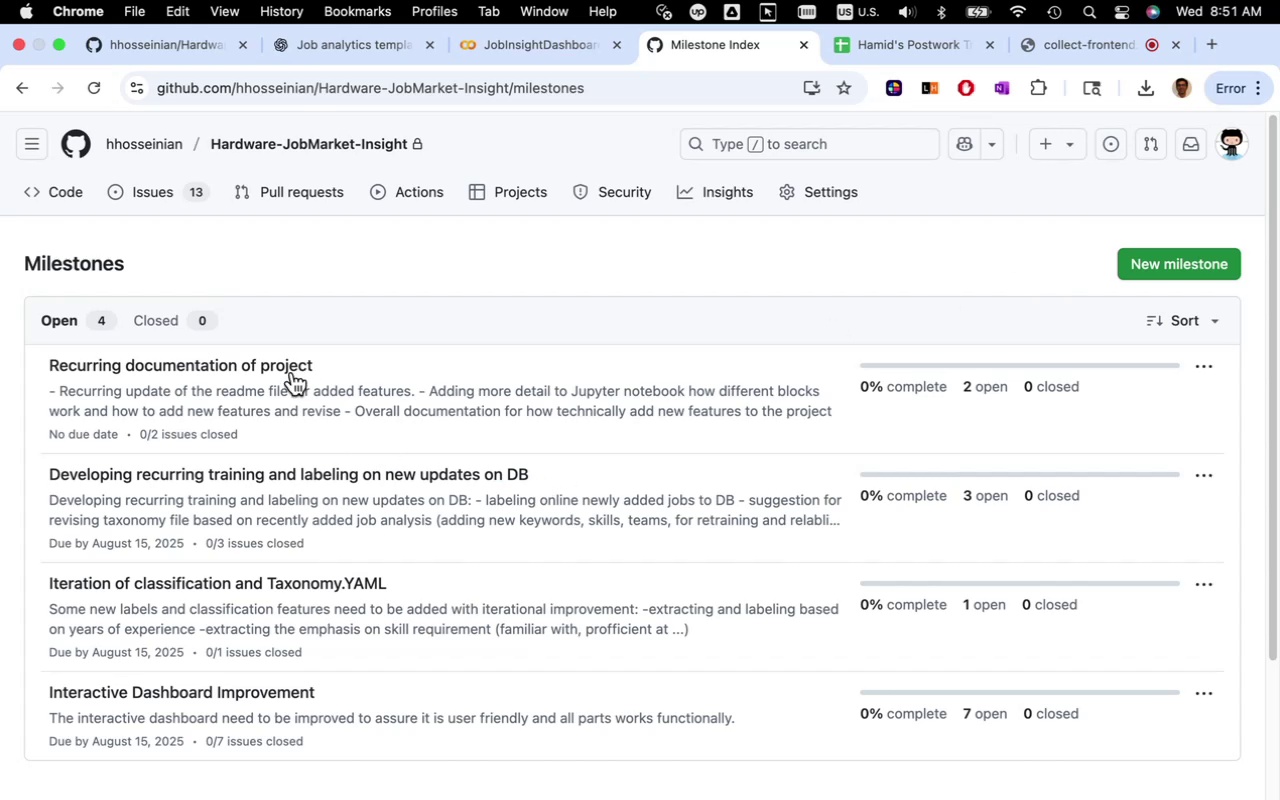 
left_click([290, 367])
 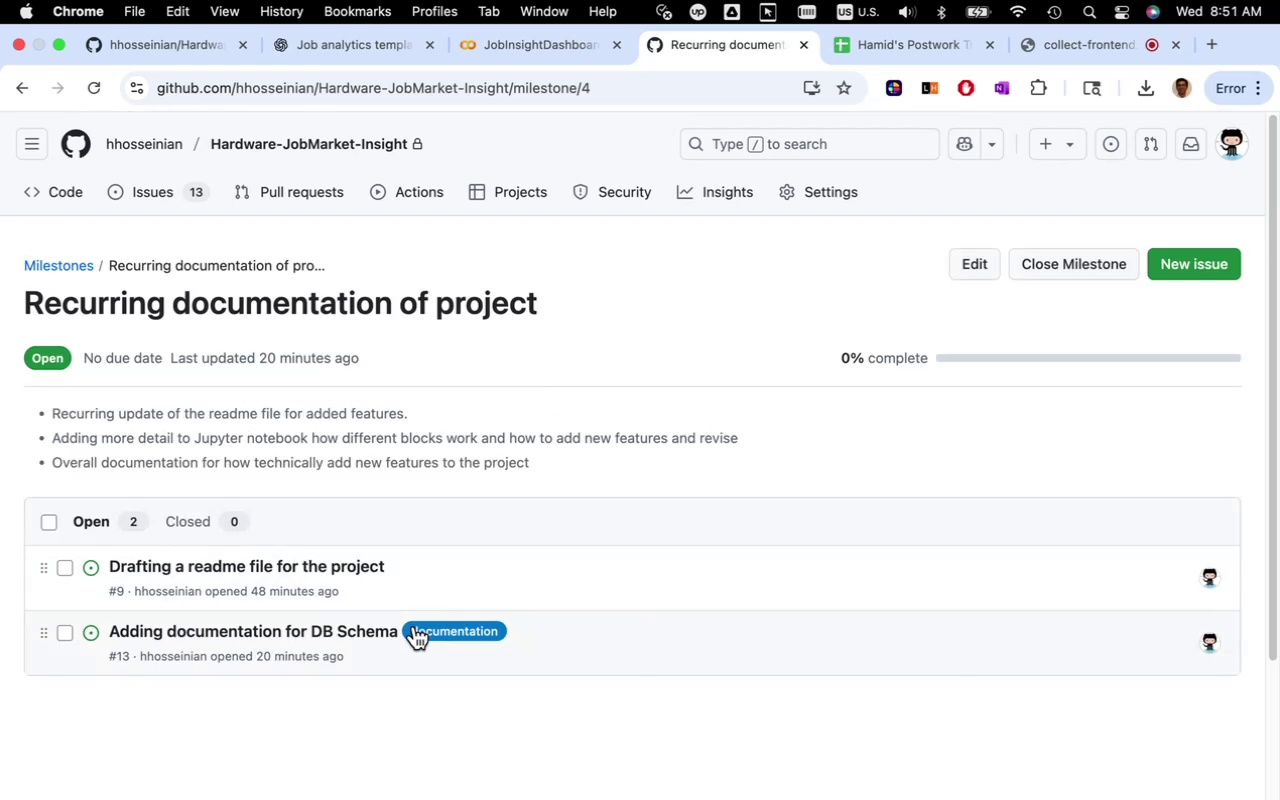 
wait(5.03)
 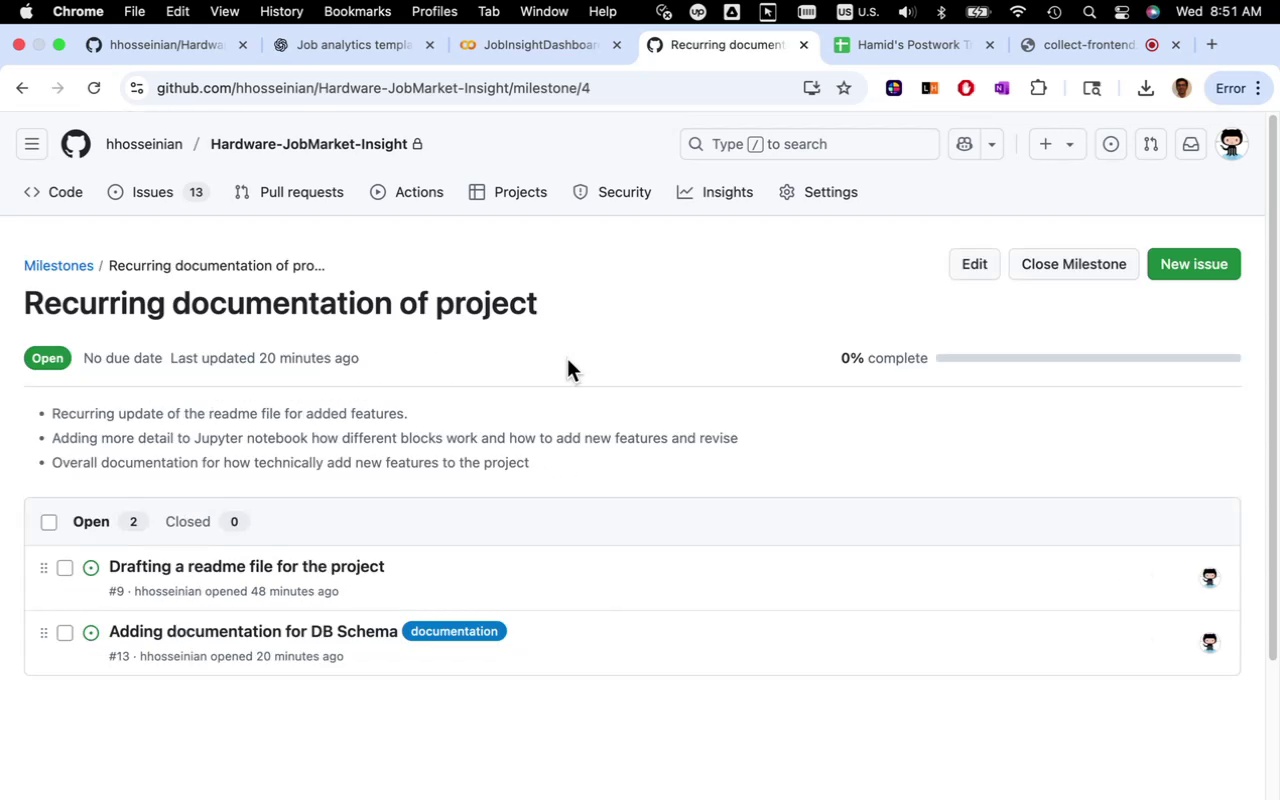 
left_click([376, 631])
 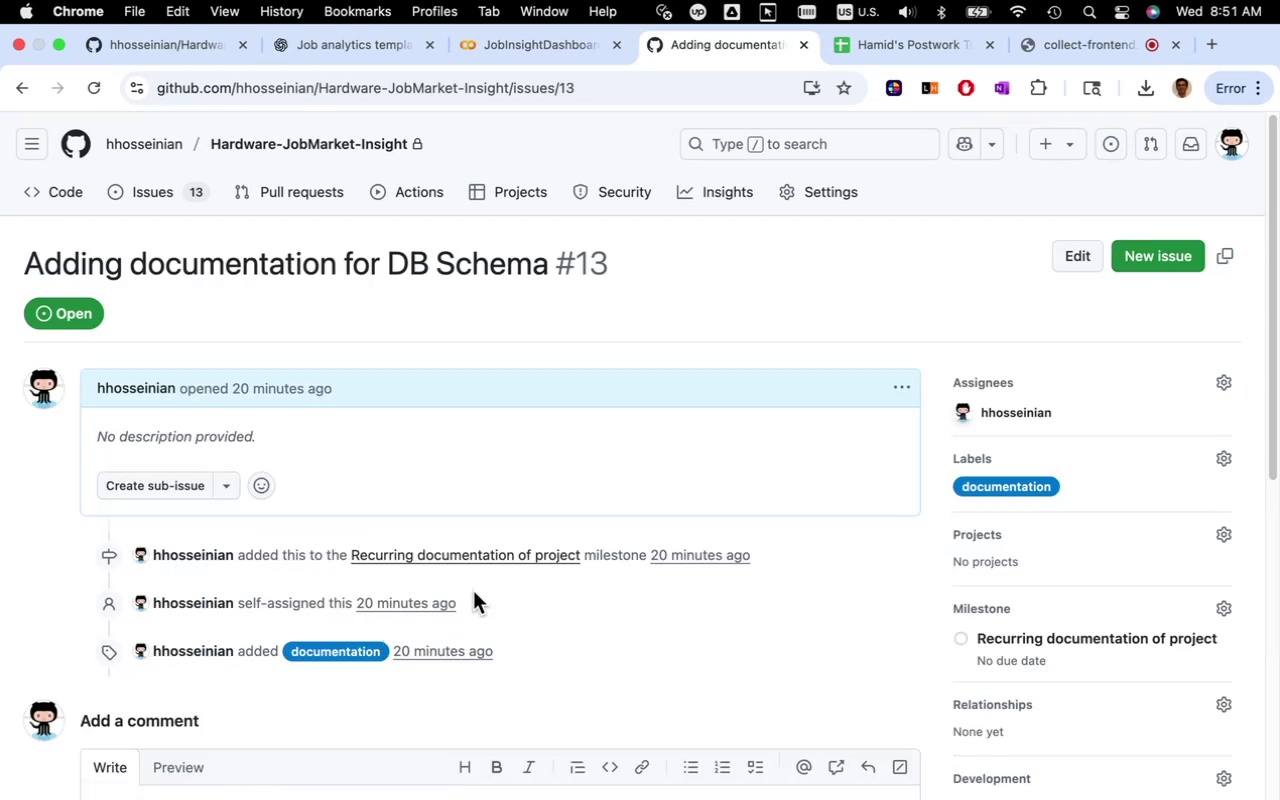 
scroll: coordinate [568, 564], scroll_direction: down, amount: 5.0
 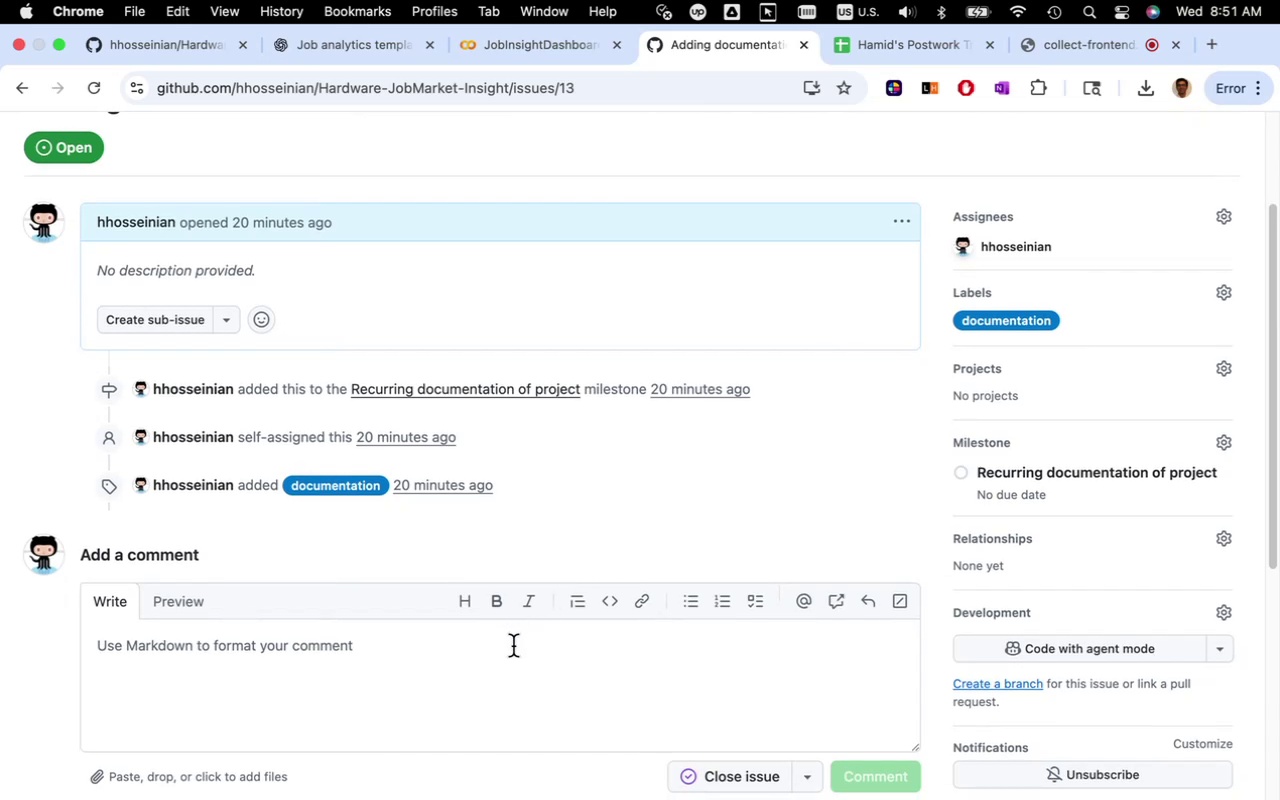 
left_click([513, 647])
 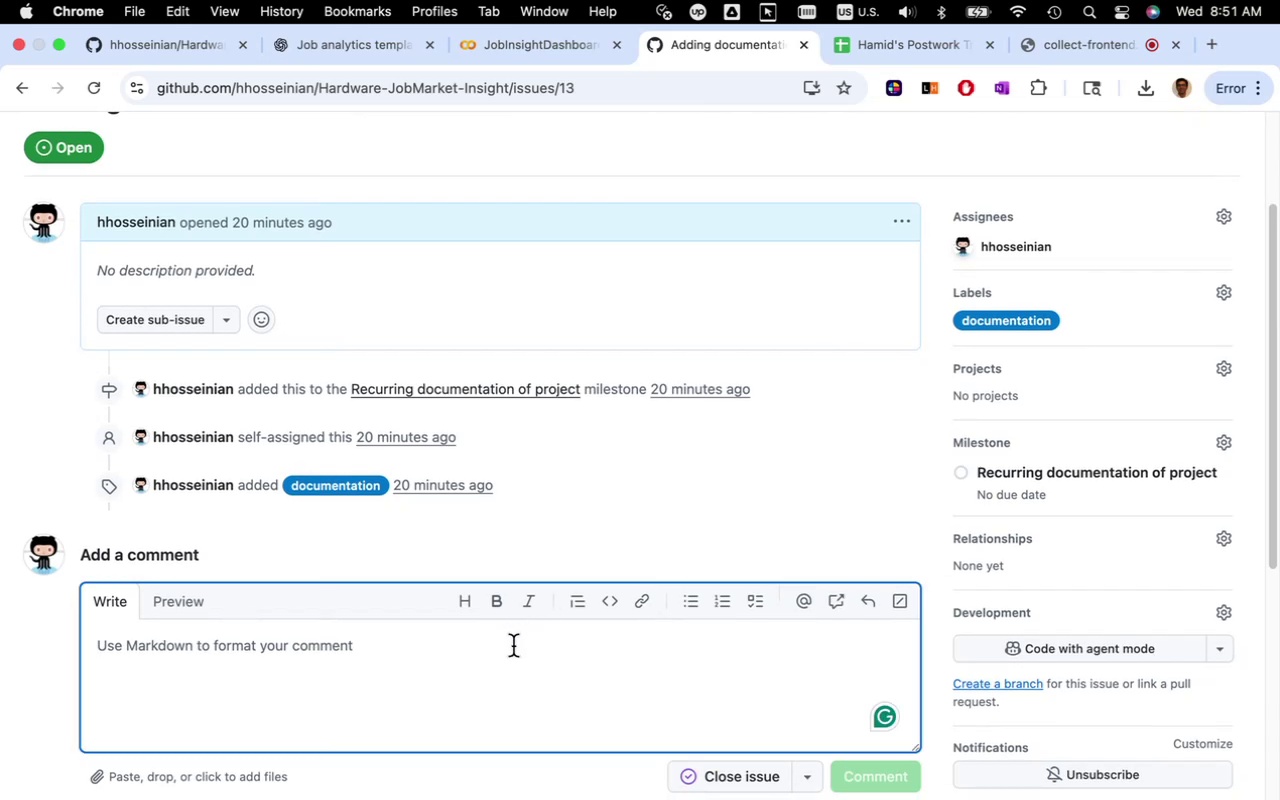 
type(The inisla)
key(Backspace)
key(Backspace)
key(Backspace)
type(tial draft created using AI .)
key(Backspace)
key(Backspace)
type(. It can be )
key(Backspace)
key(Backspace)
key(Backspace)
key(Backspace)
key(Backspace)
key(Backspace)
key(Backspace)
type(might nedd )
key(Backspace)
key(Backspace)
key(Backspace)
type(ed rev)
key(Backspace)
key(Backspace)
key(Backspace)
type(further revision.)
 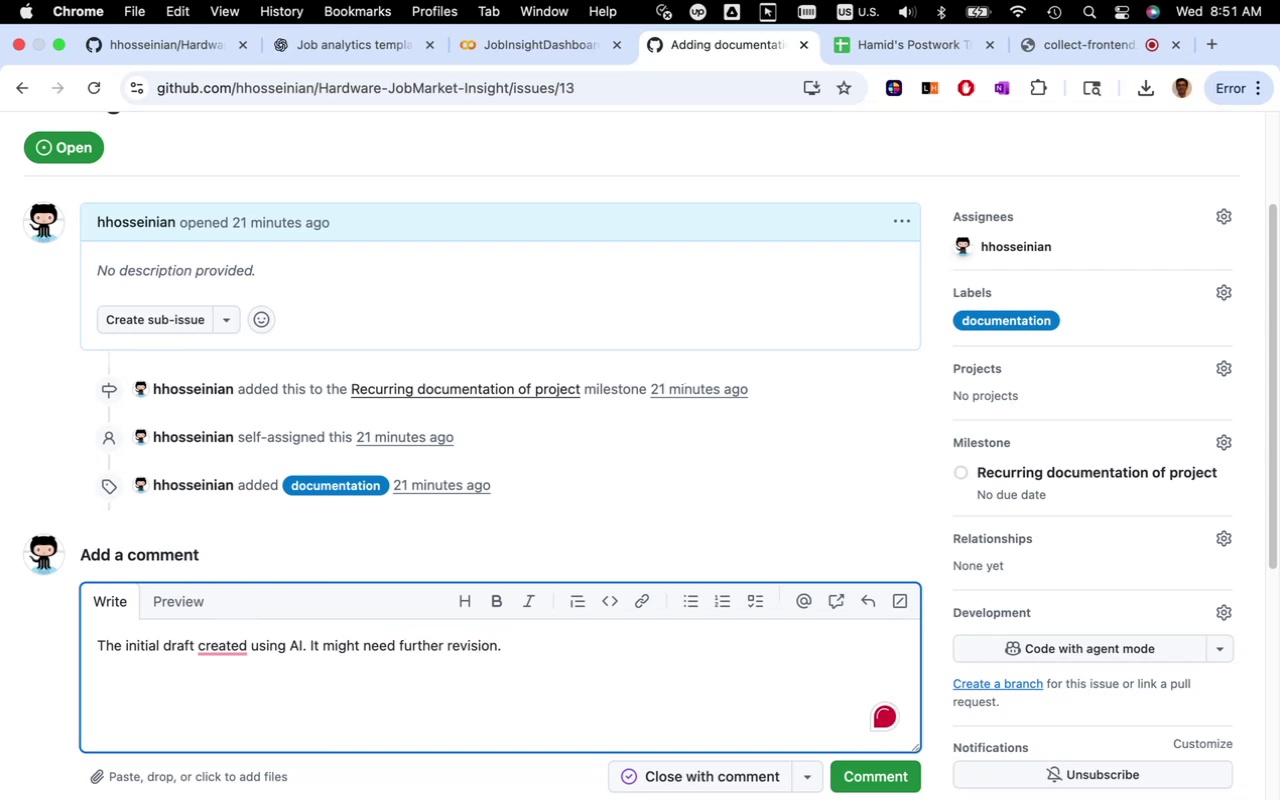 
wait(6.05)
 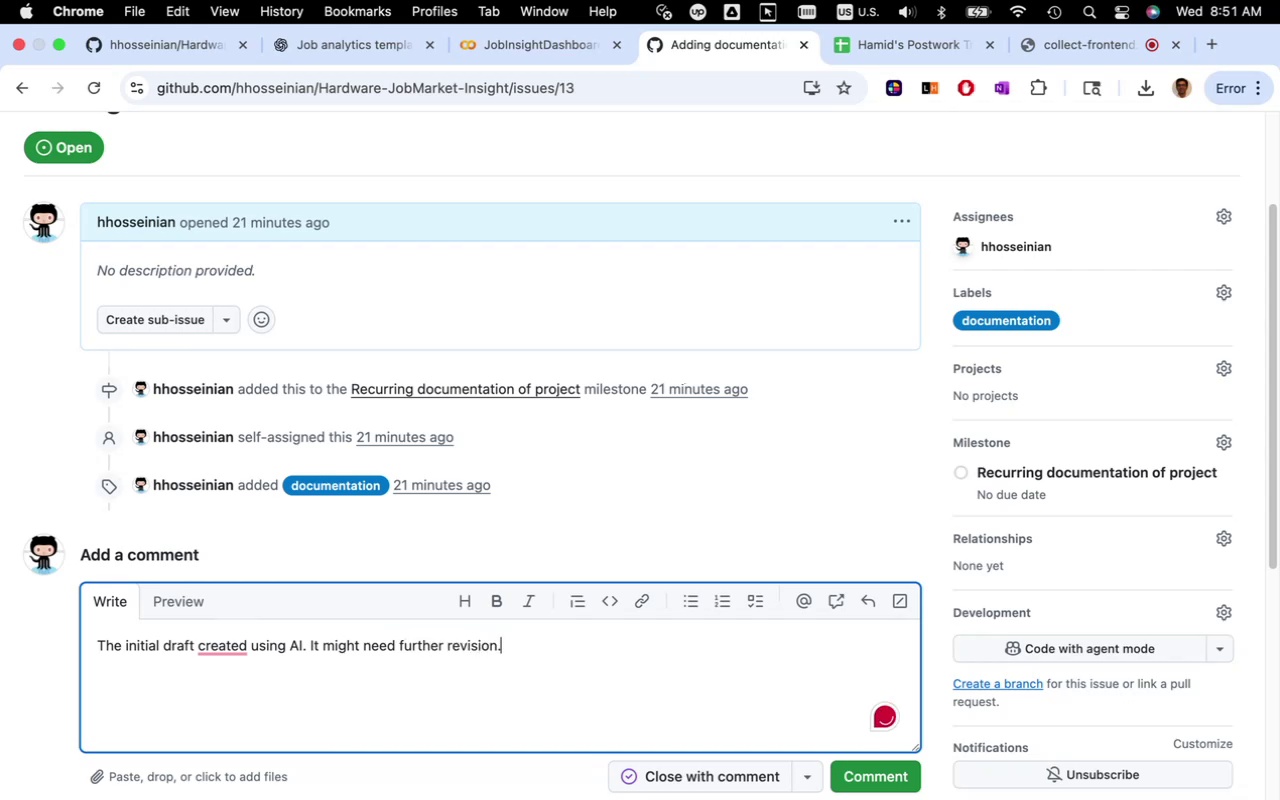 
right_click([223, 644])
 